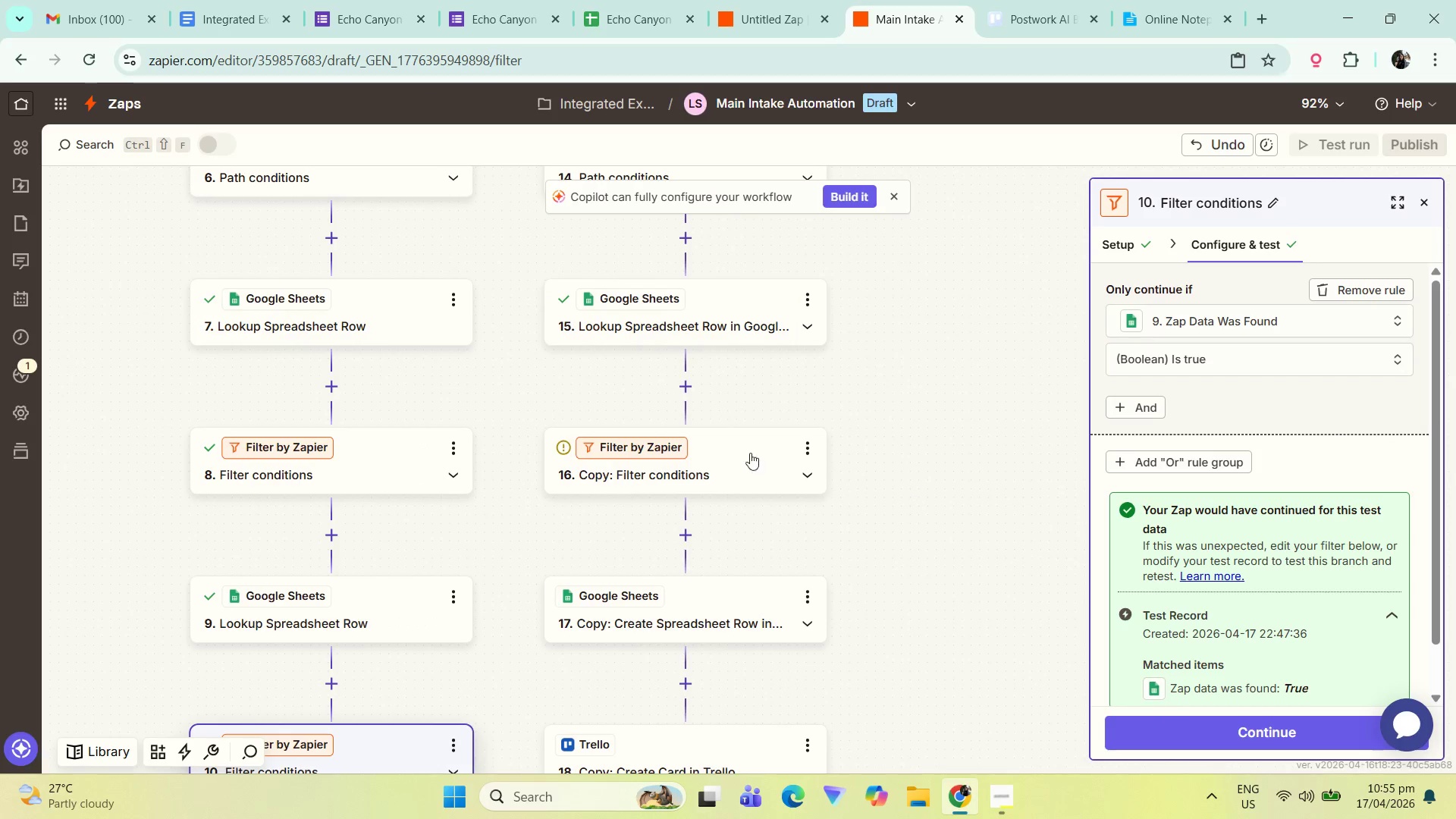 
left_click([728, 446])
 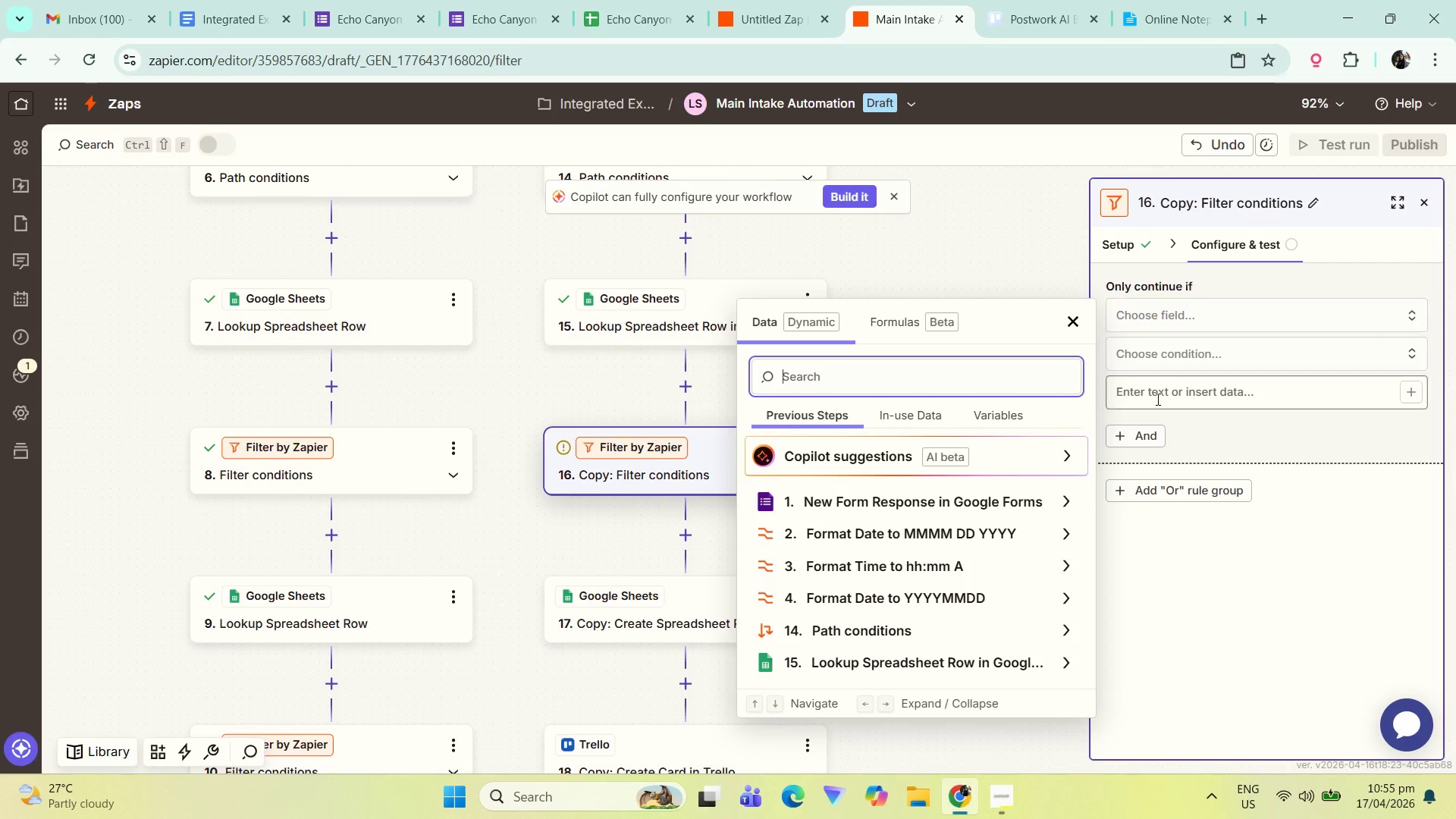 
left_click([901, 669])
 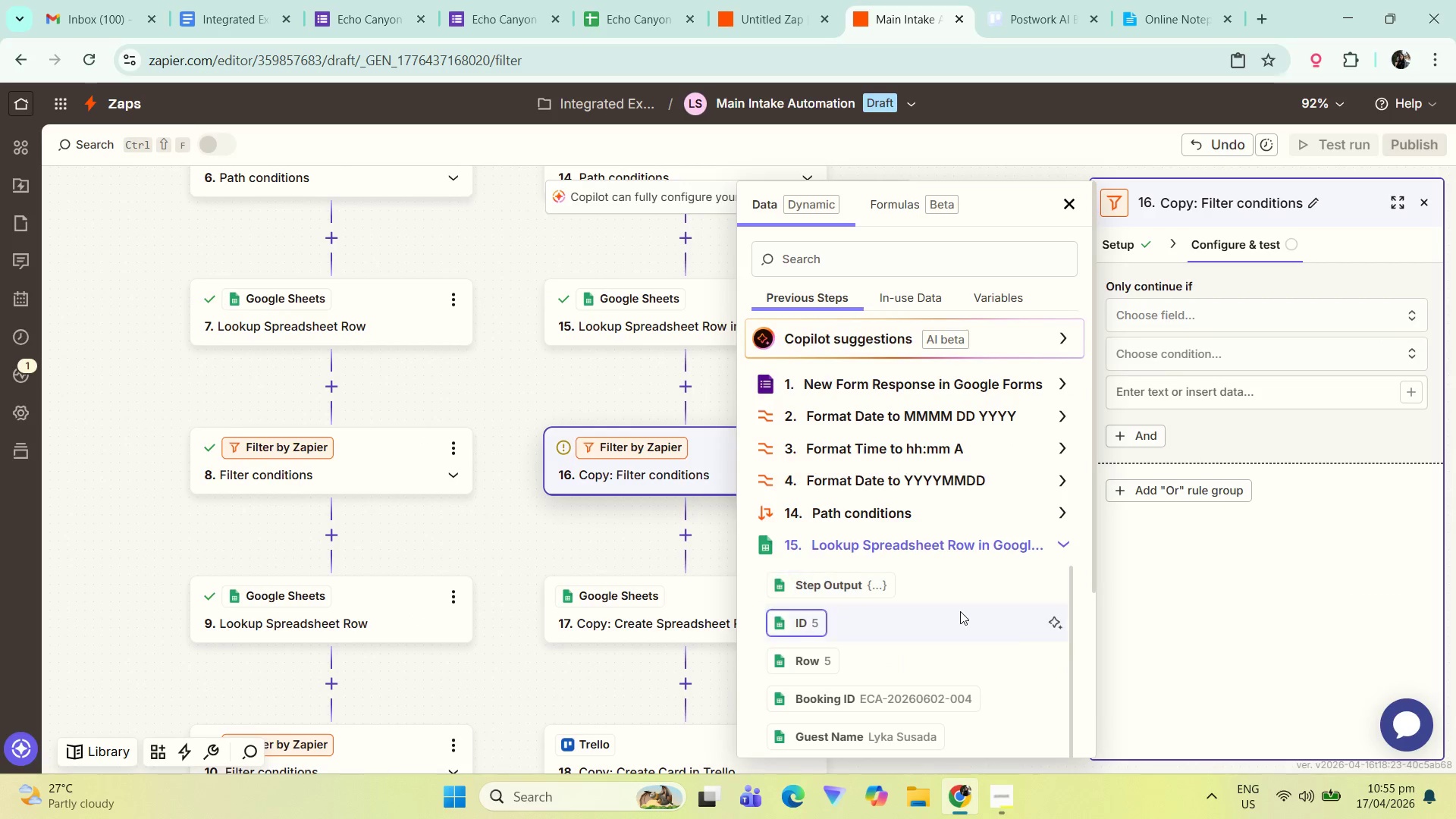 
scroll: coordinate [1043, 634], scroll_direction: down, amount: 53.0
 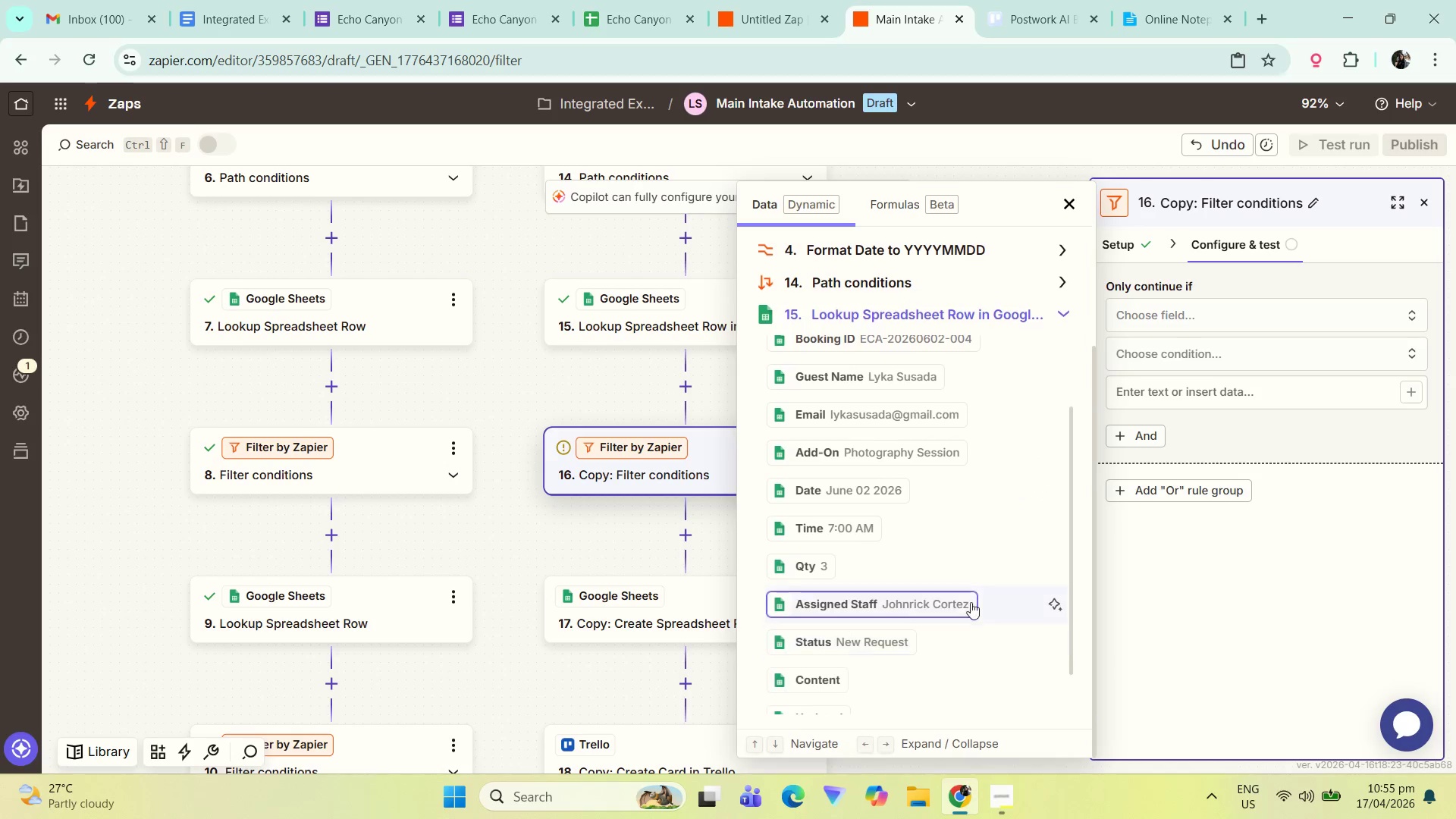 
left_click([910, 696])
 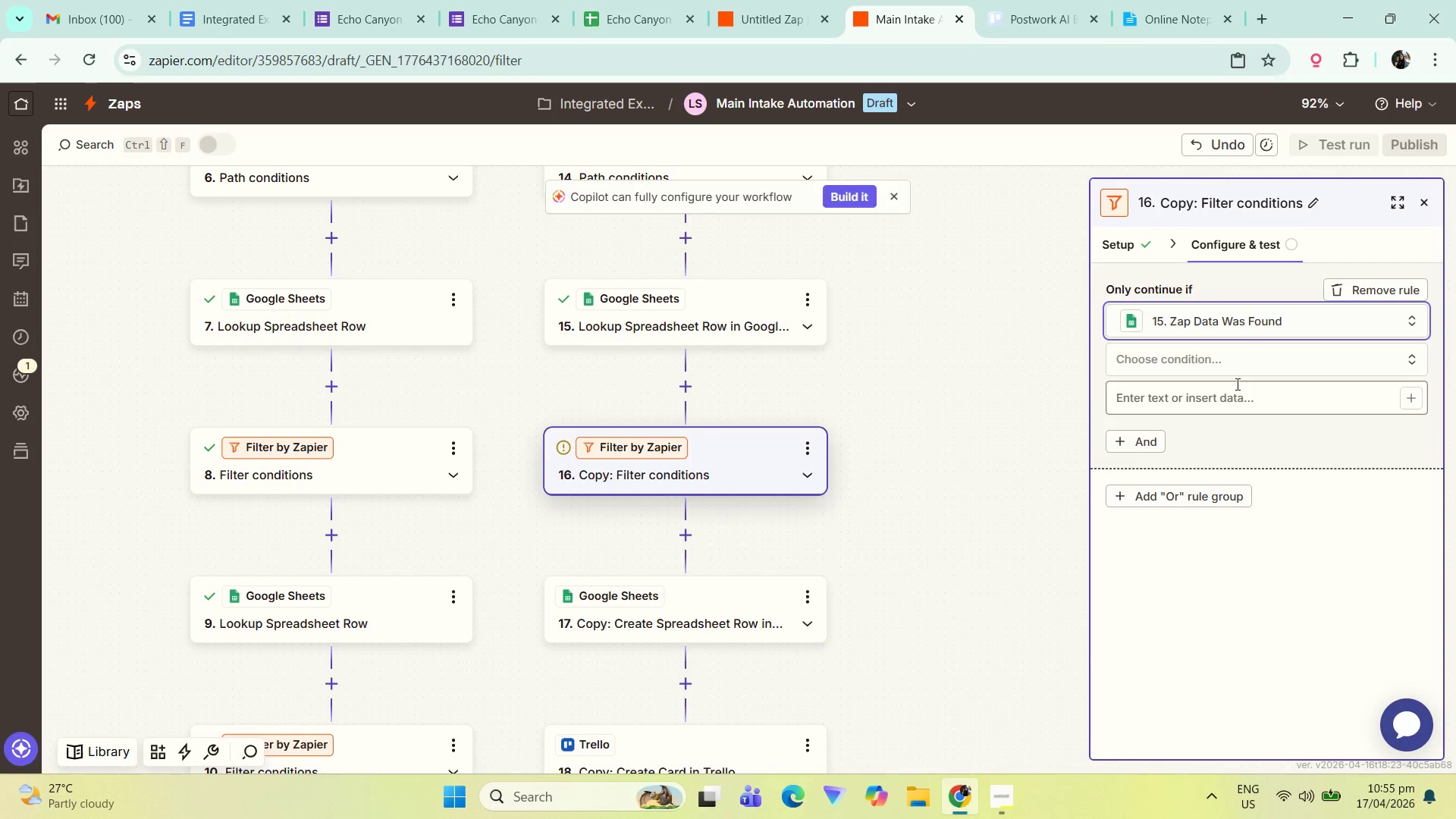 
scroll: coordinate [939, 578], scroll_direction: down, amount: 7.0
 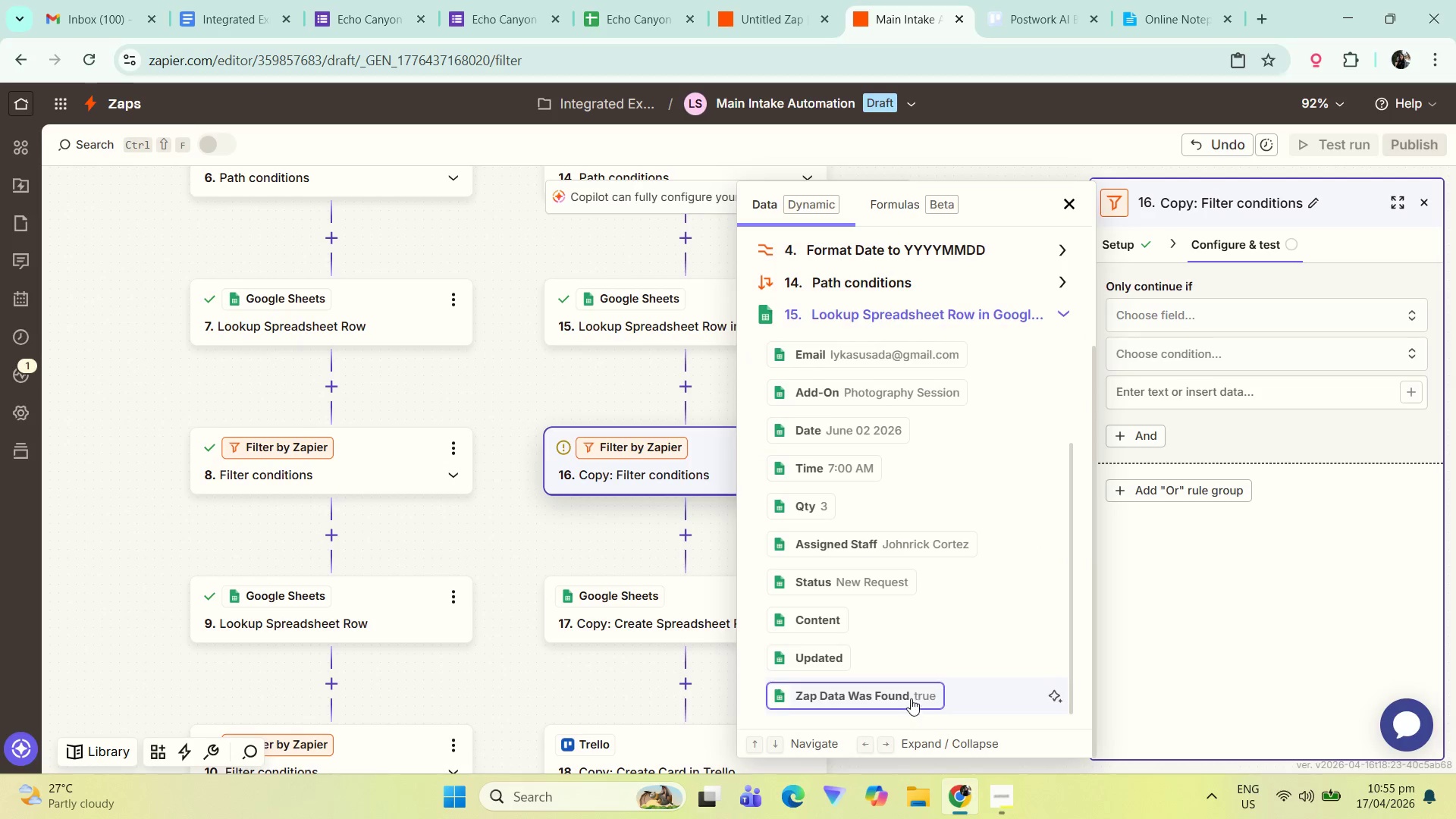 
left_click([1235, 367])
 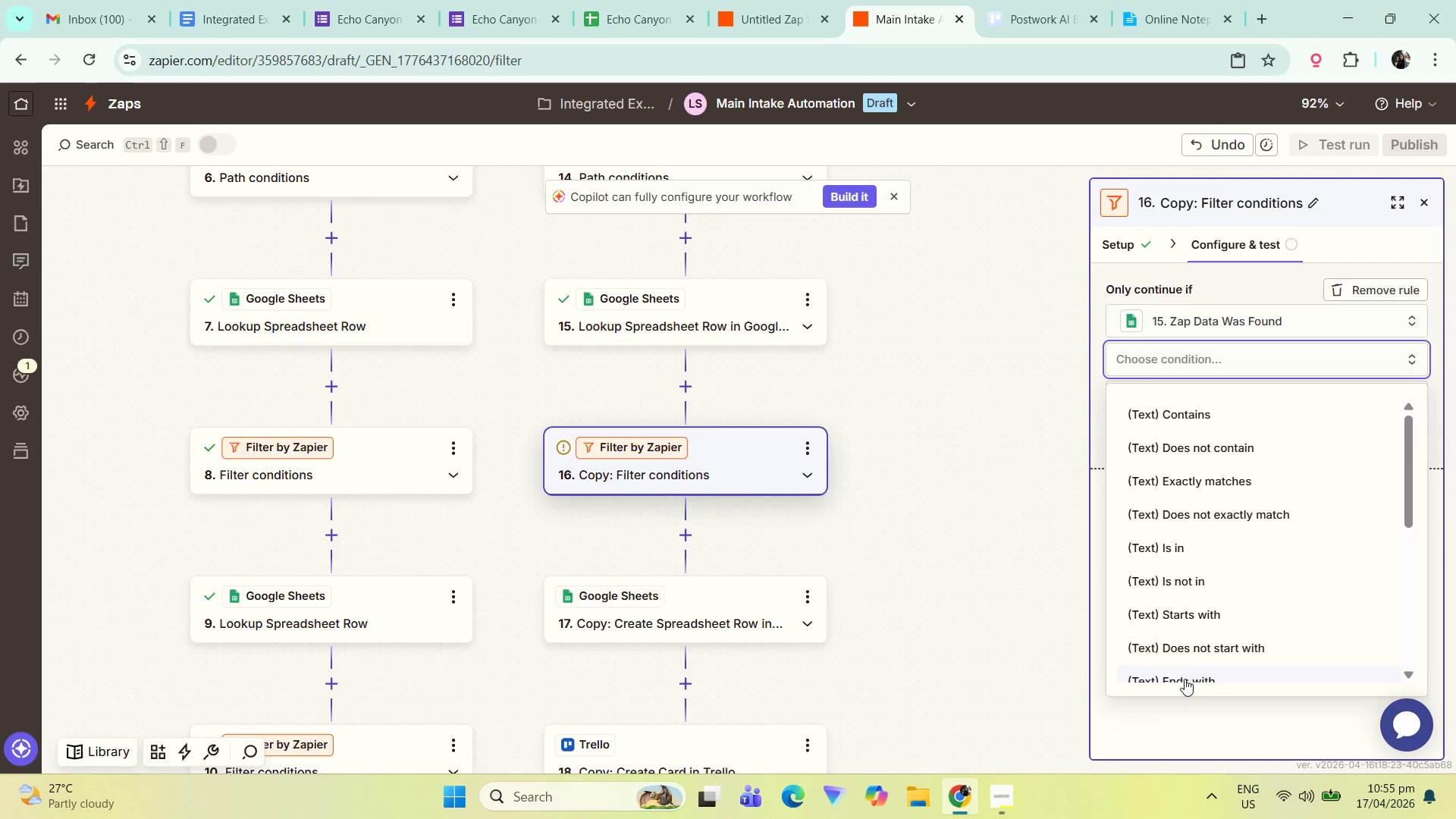 
scroll: coordinate [1214, 629], scroll_direction: down, amount: 11.0
 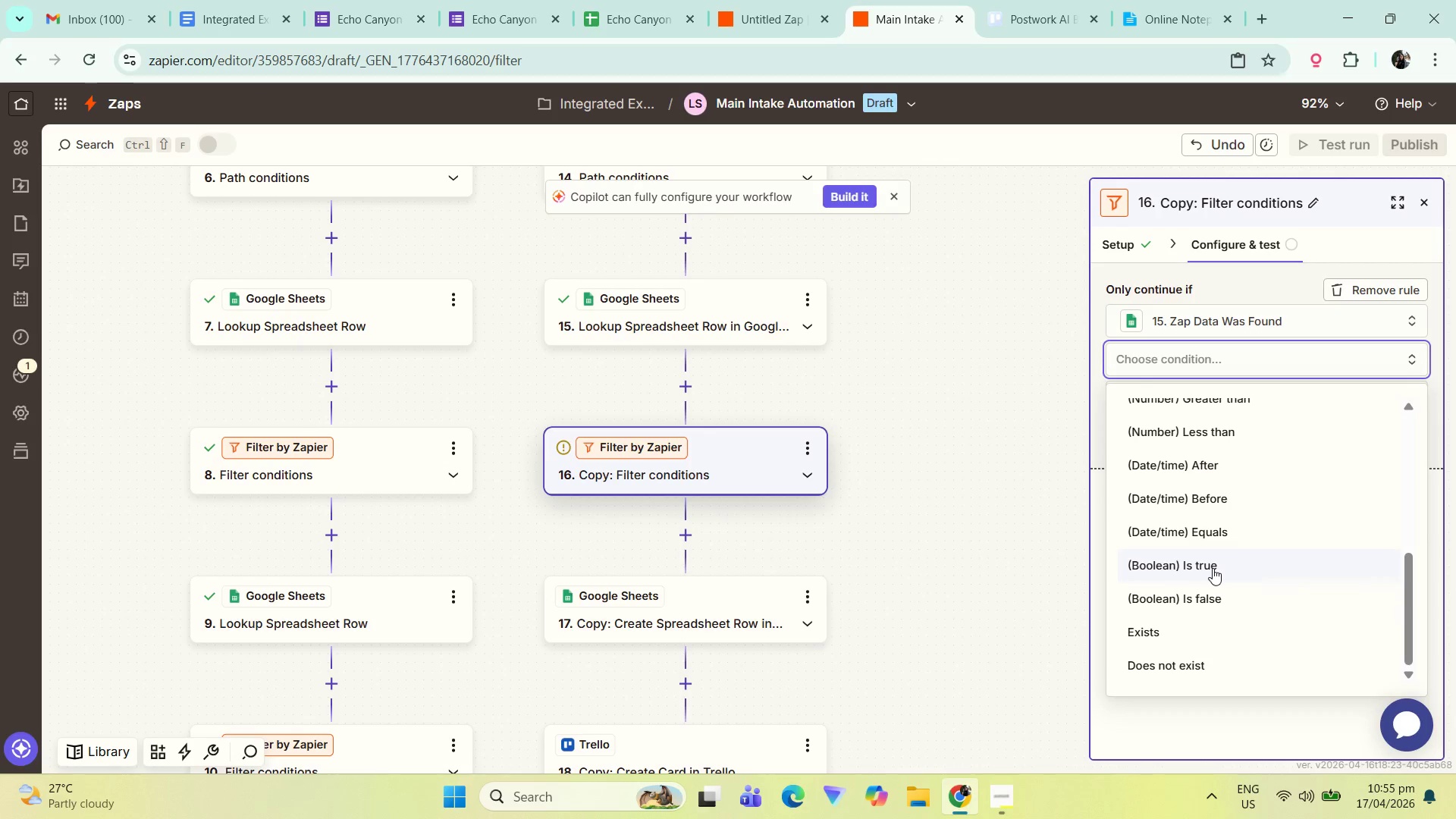 
left_click([1211, 568])
 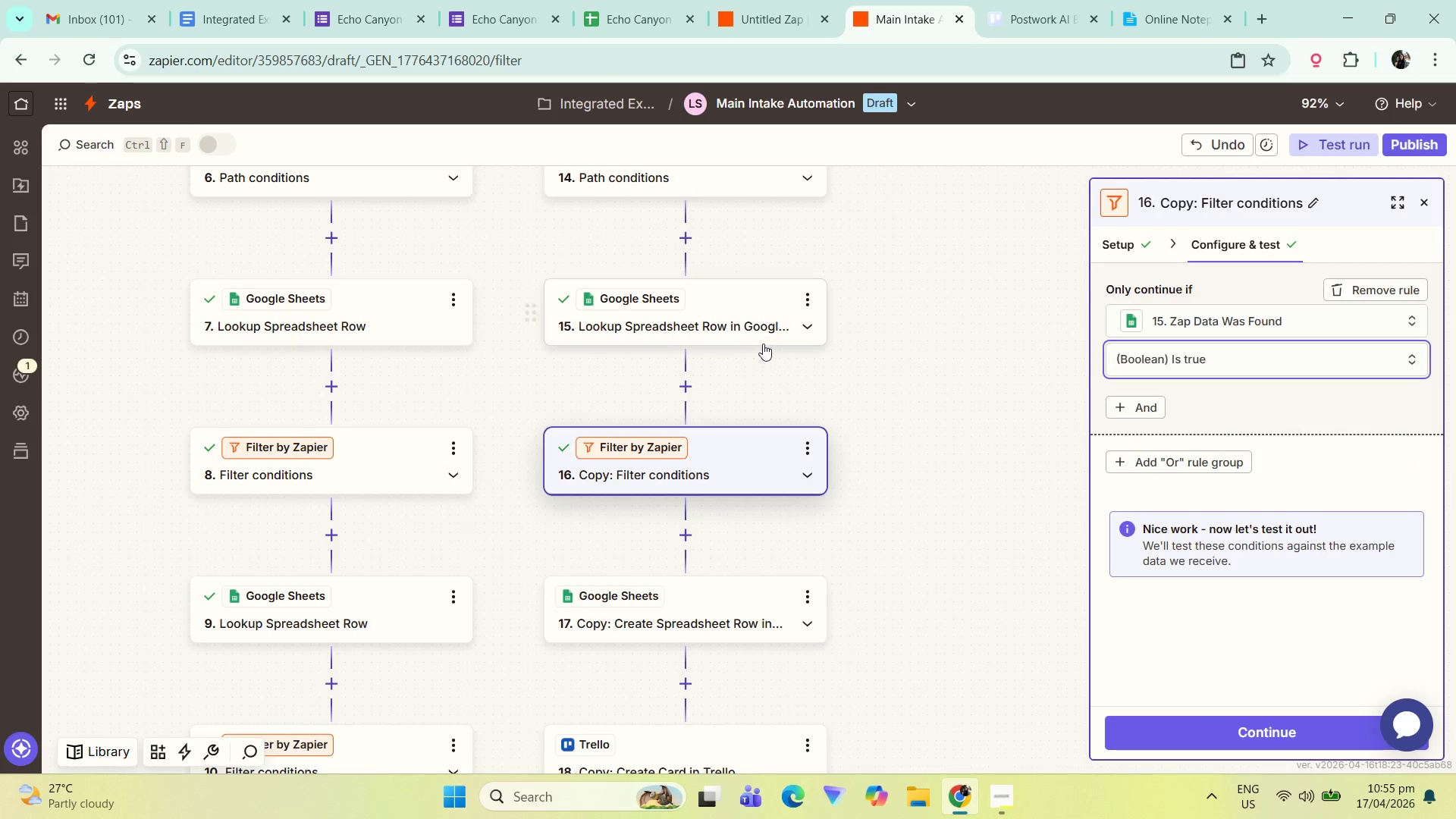 
left_click_drag(start_coordinate=[907, 532], to_coordinate=[899, 331])
 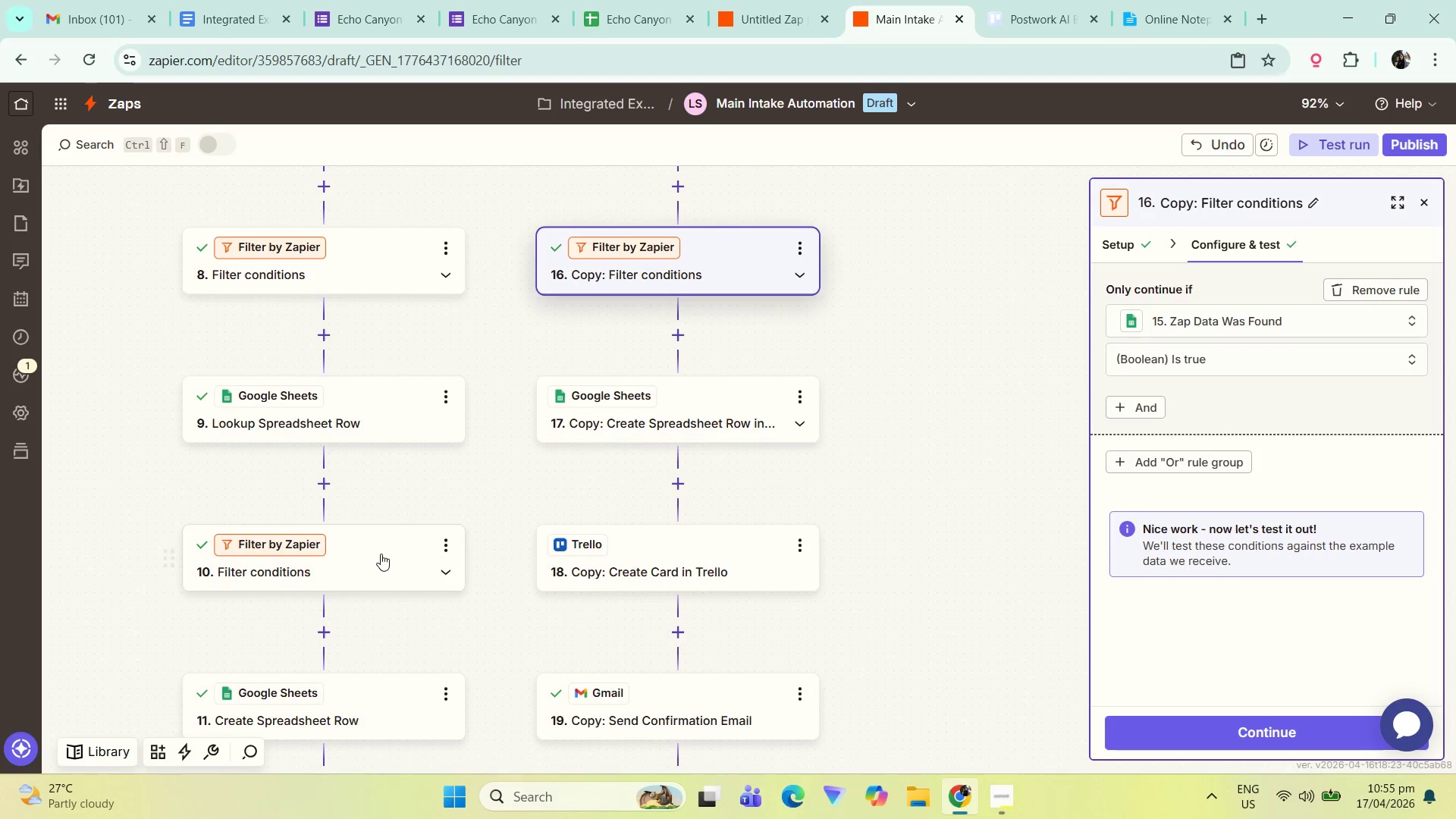 
left_click([379, 551])
 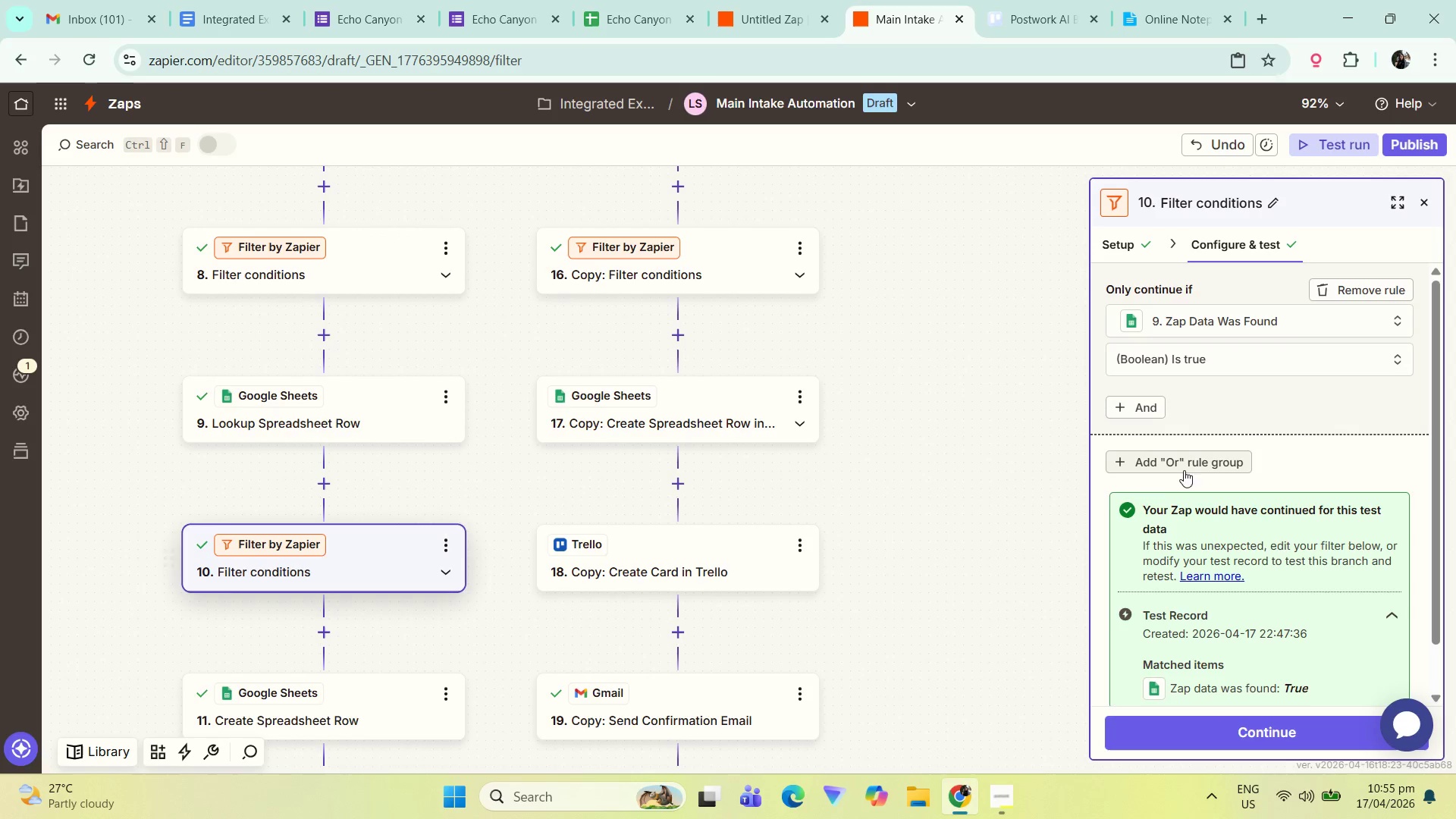 
scroll: coordinate [1208, 514], scroll_direction: down, amount: 3.0
 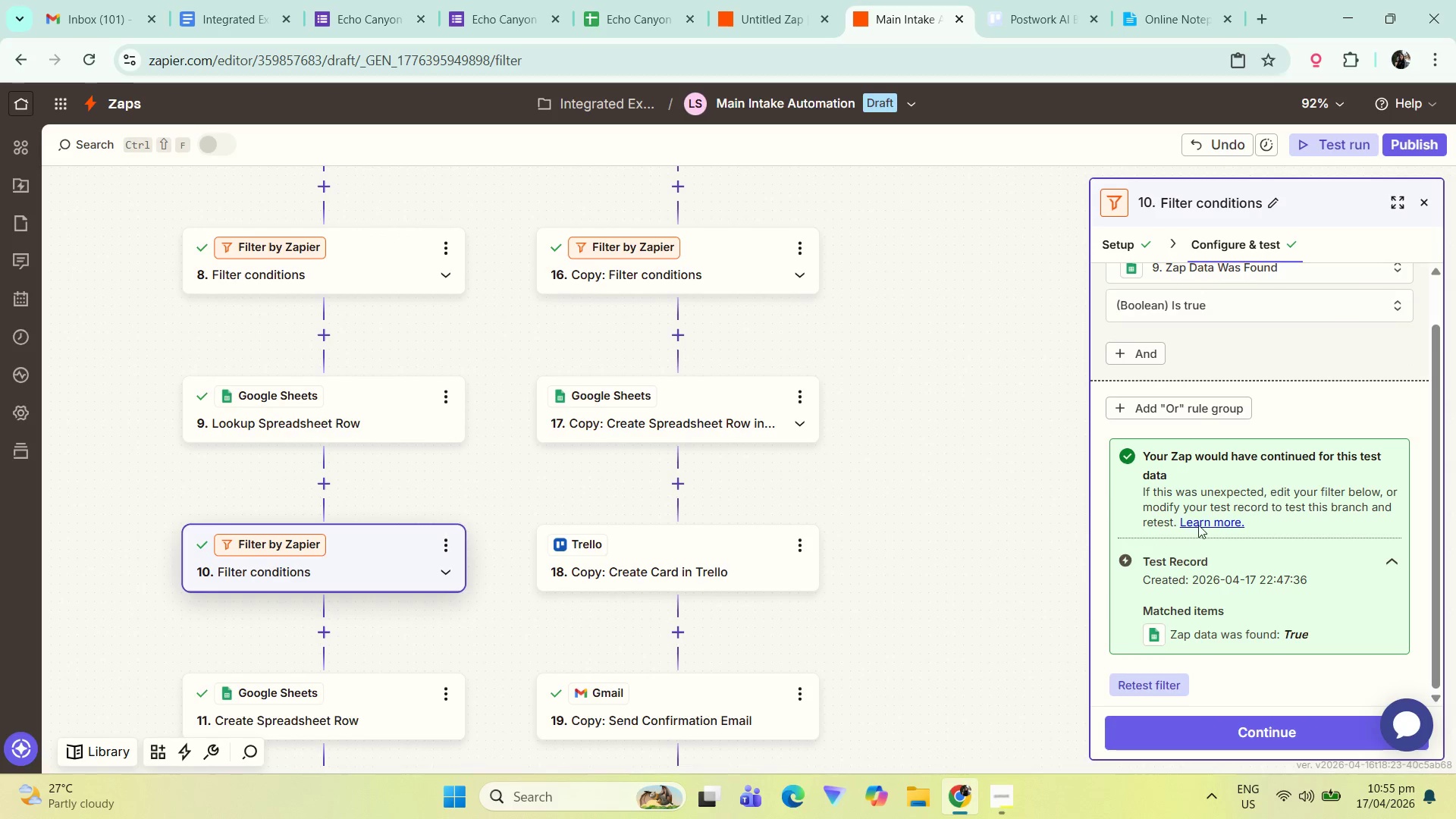 
scroll: coordinate [1236, 430], scroll_direction: up, amount: 4.0
 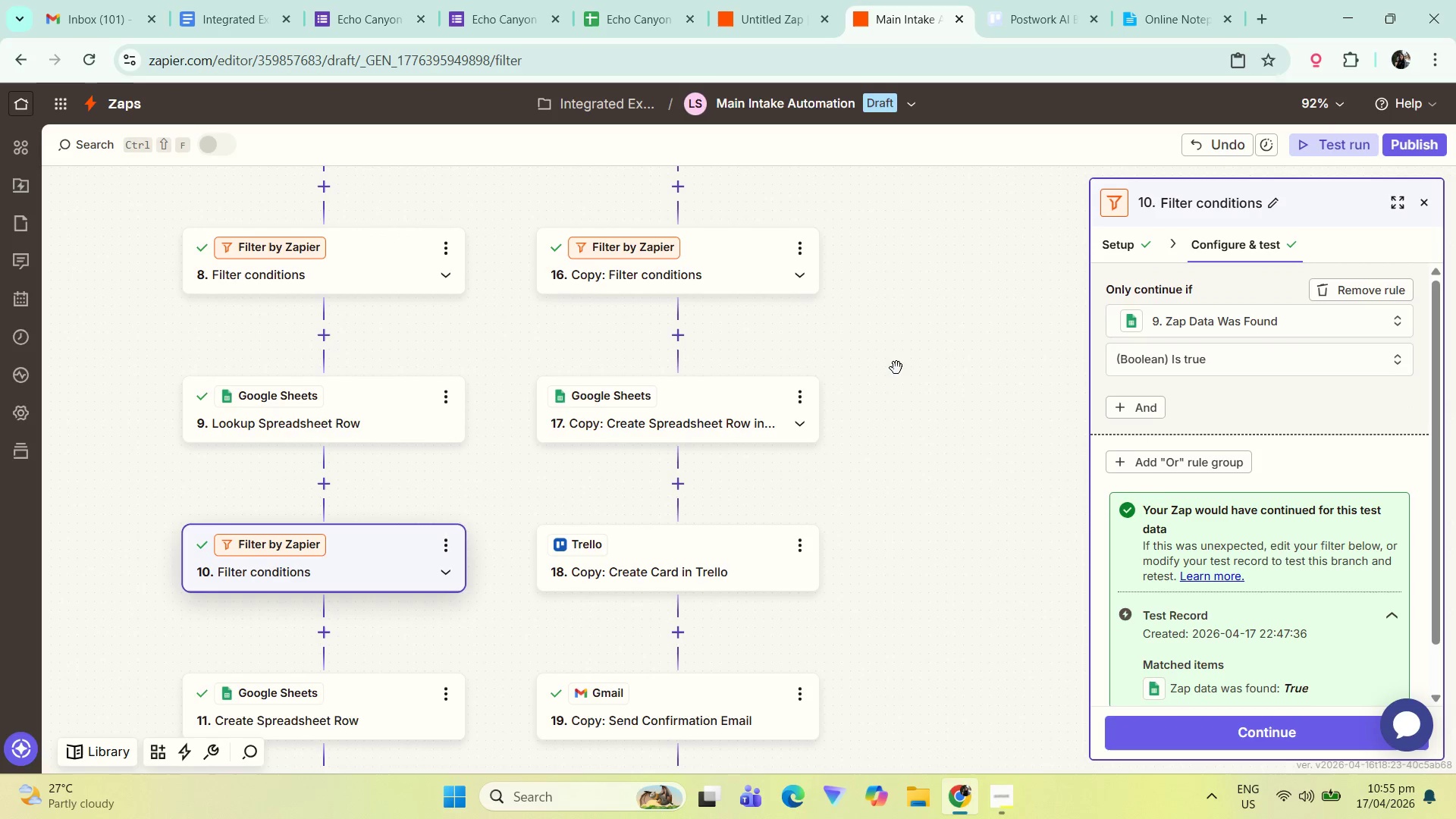 
left_click_drag(start_coordinate=[900, 359], to_coordinate=[899, 441])
 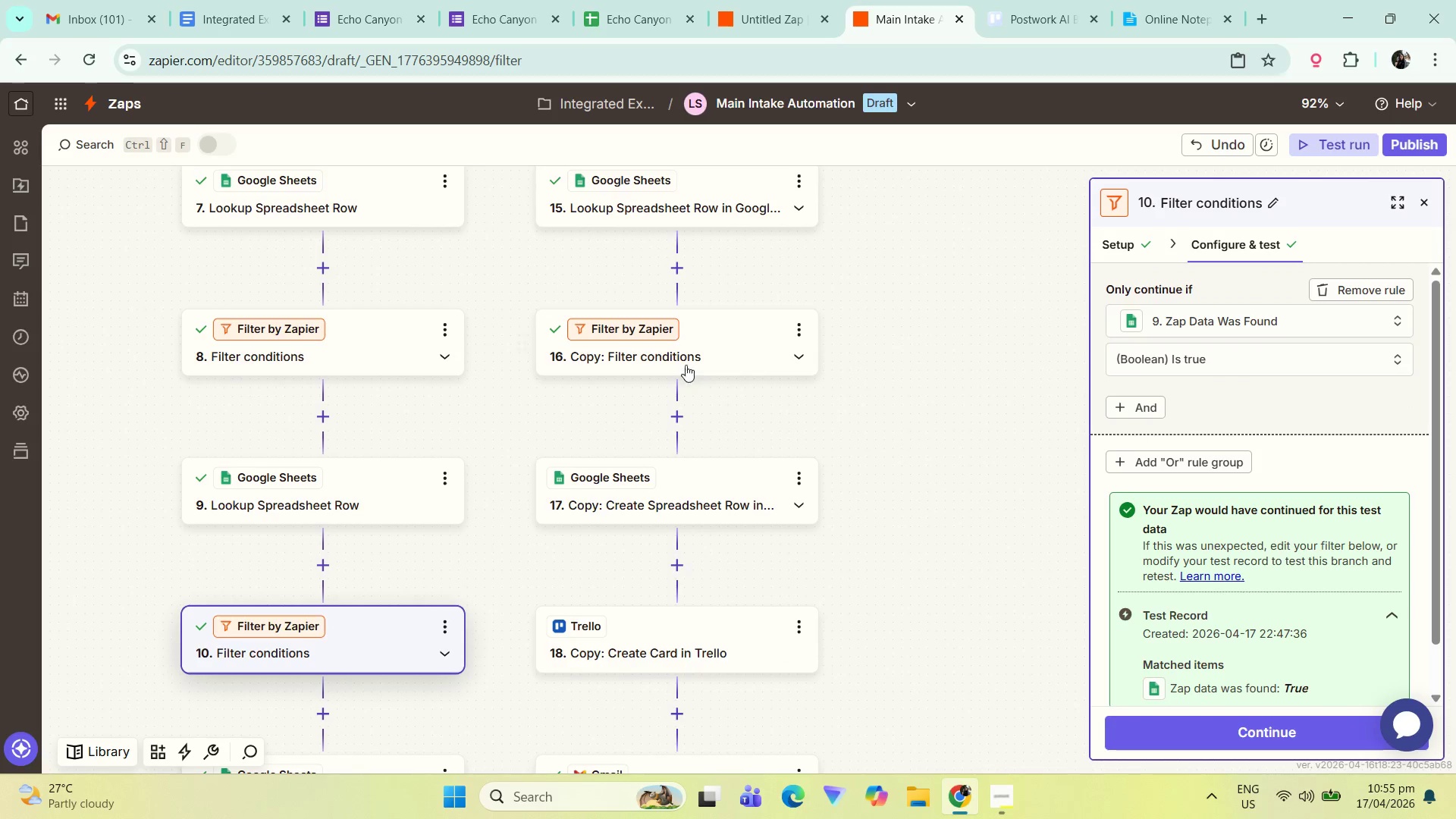 
left_click([711, 346])
 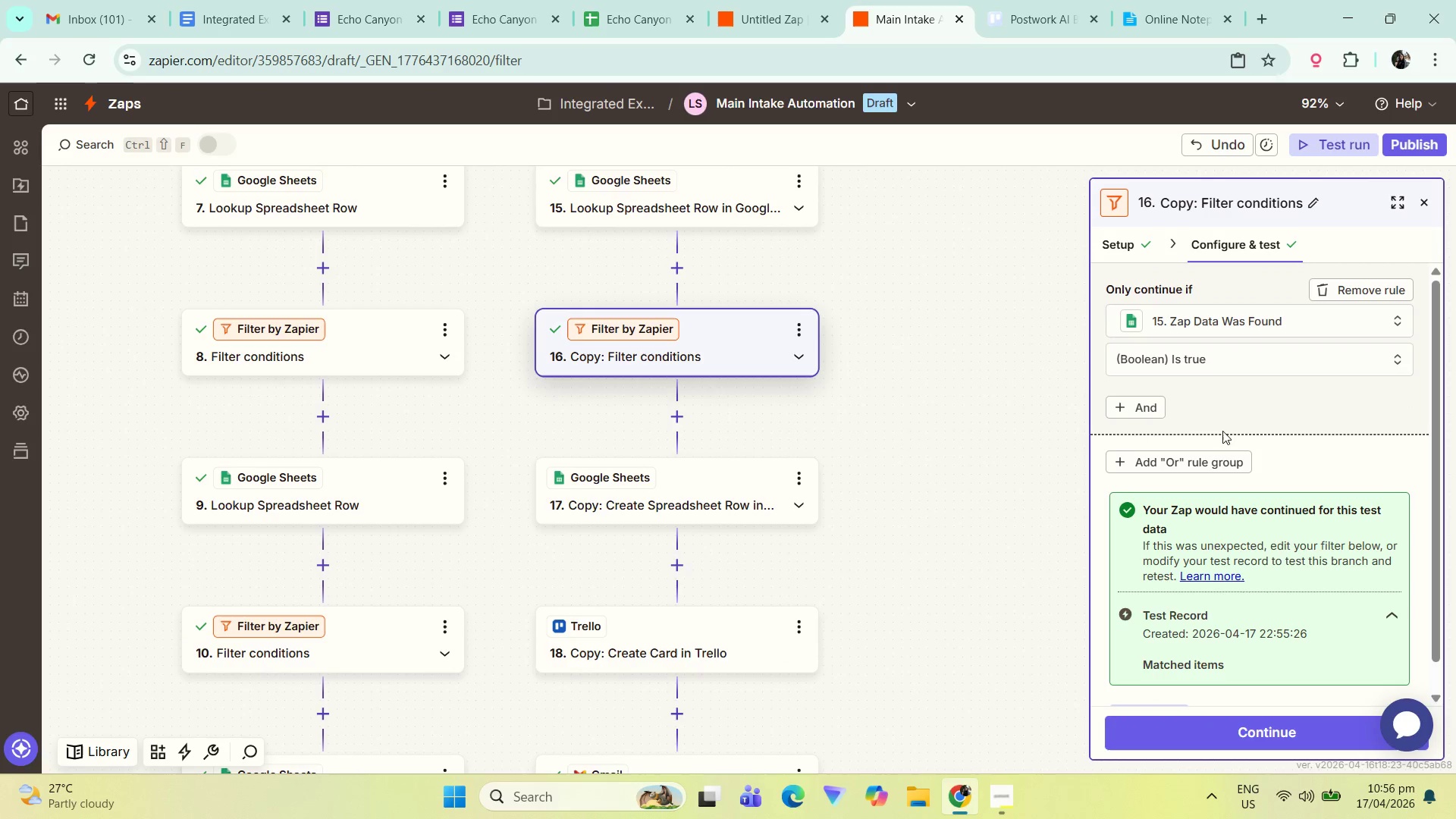 
scroll: coordinate [1230, 637], scroll_direction: down, amount: 8.0
 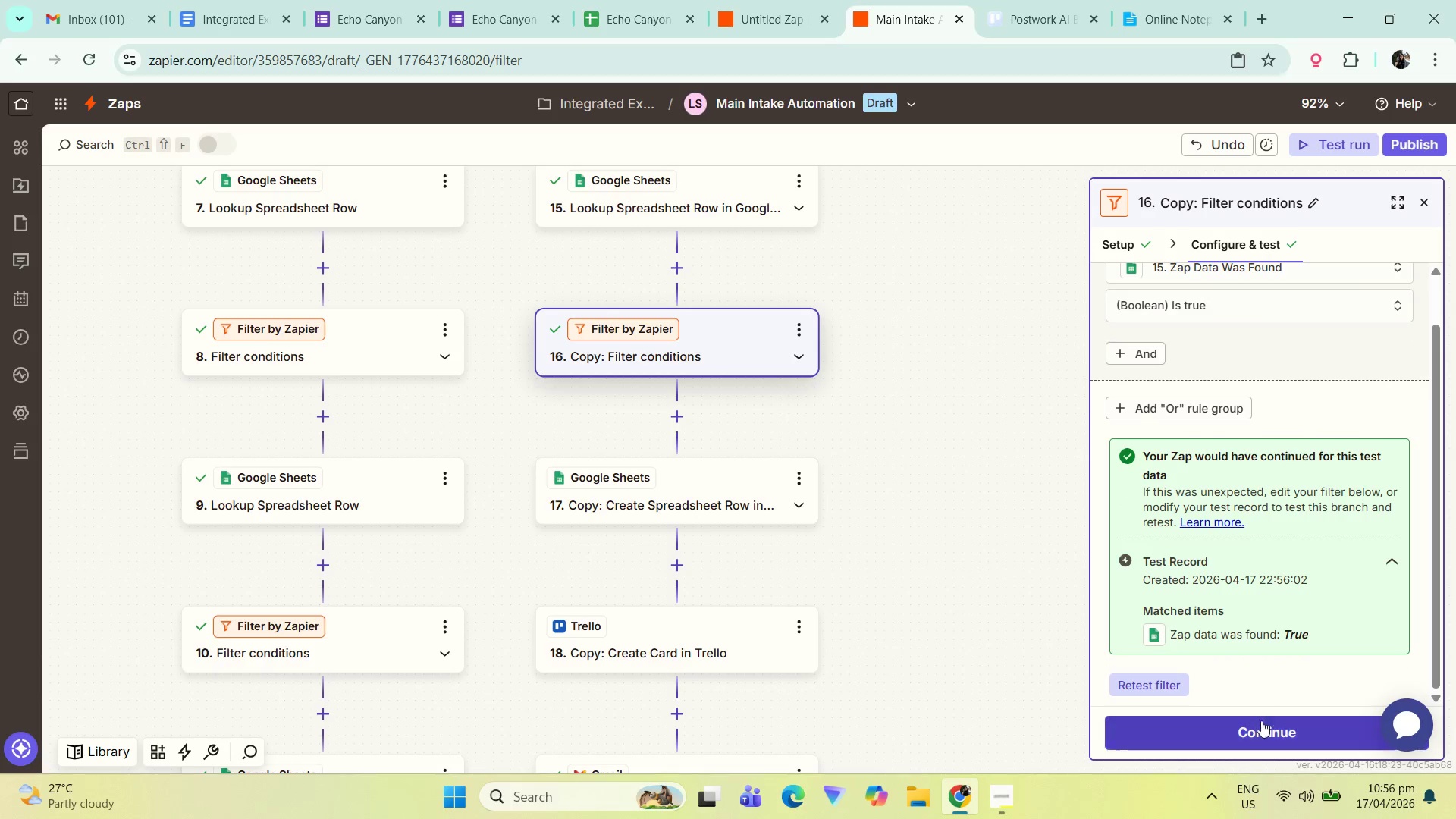 
left_click([1261, 723])
 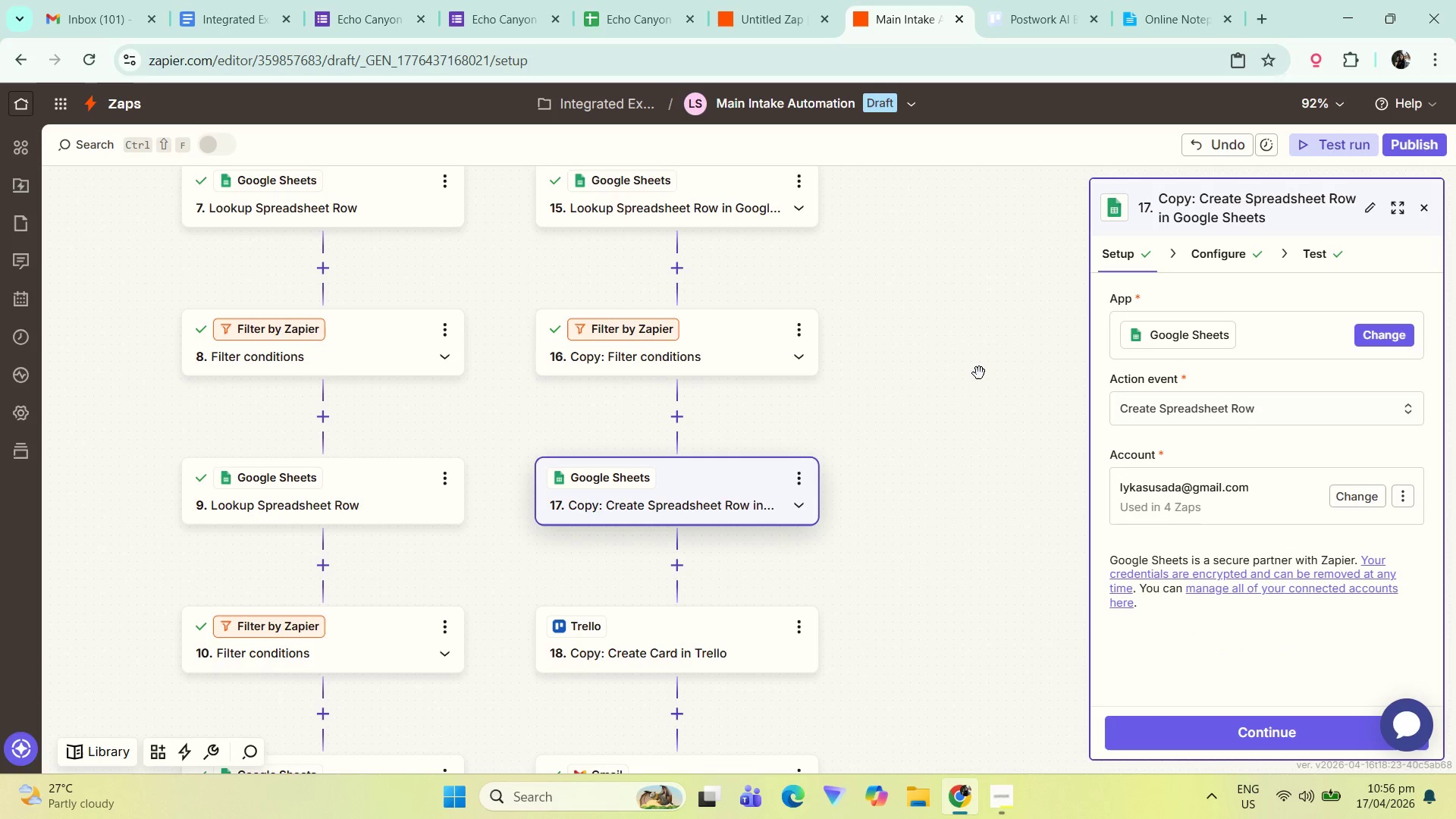 
left_click_drag(start_coordinate=[959, 298], to_coordinate=[955, 419])
 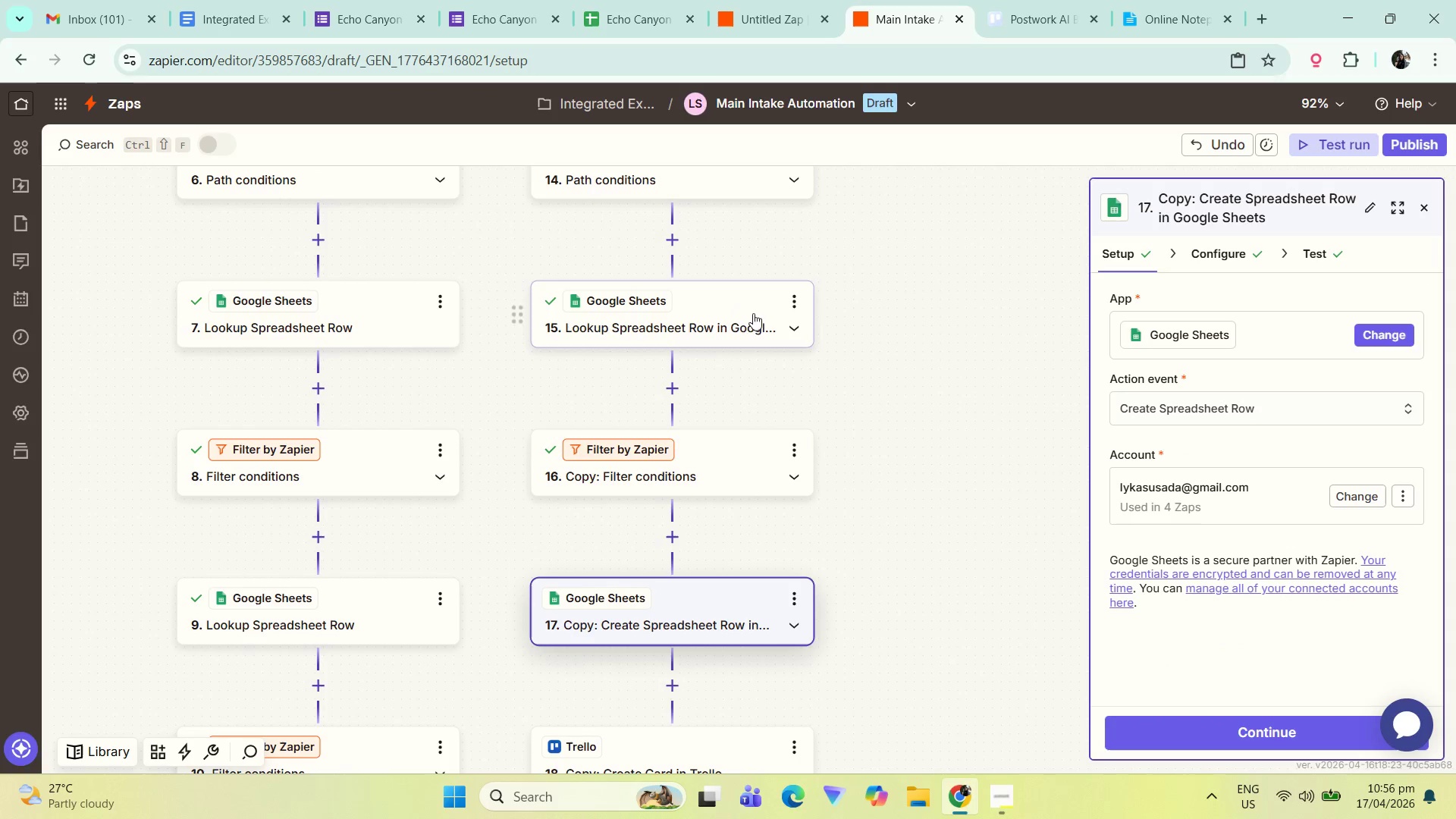 
wait(7.17)
 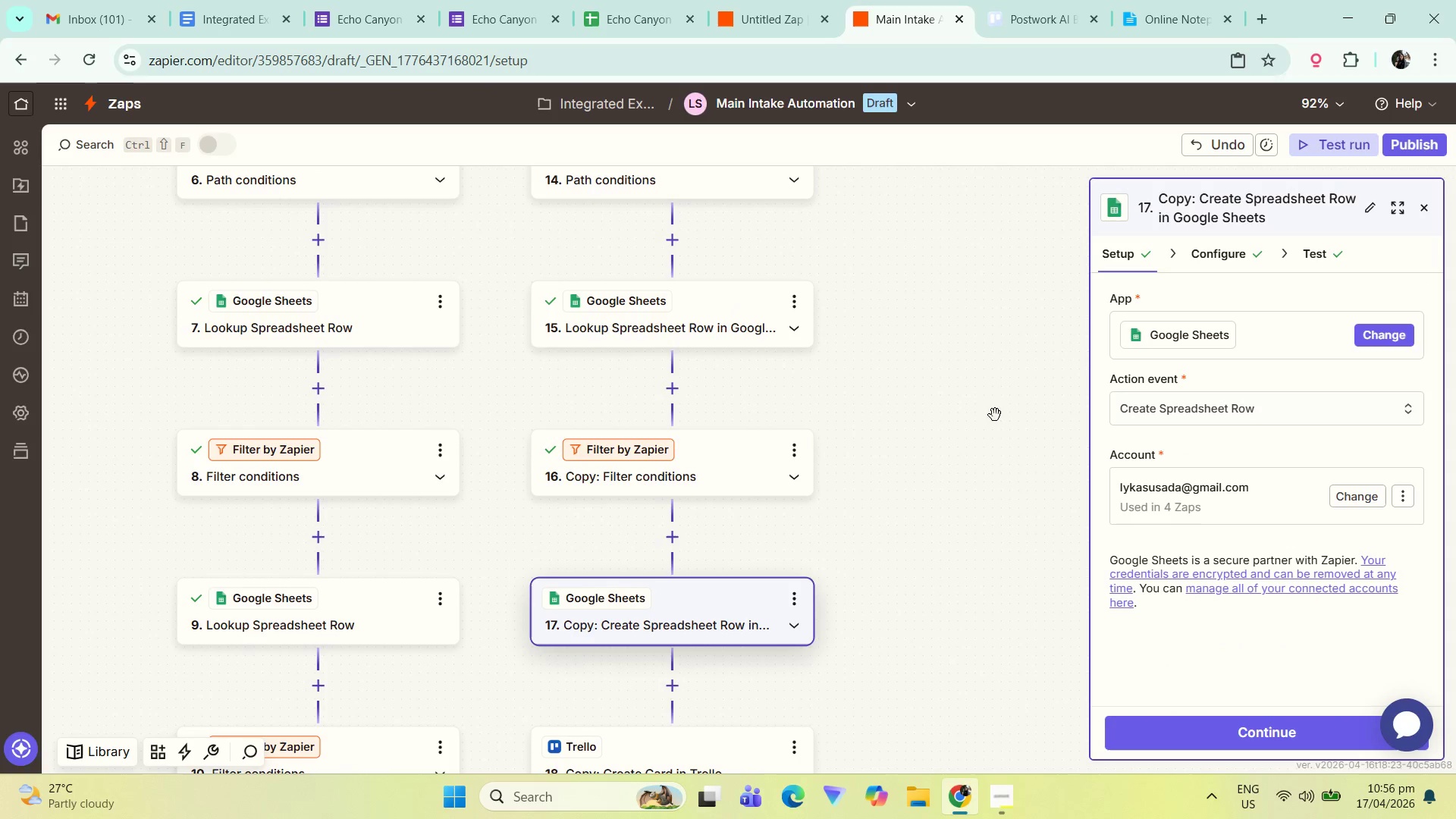 
left_click([747, 307])
 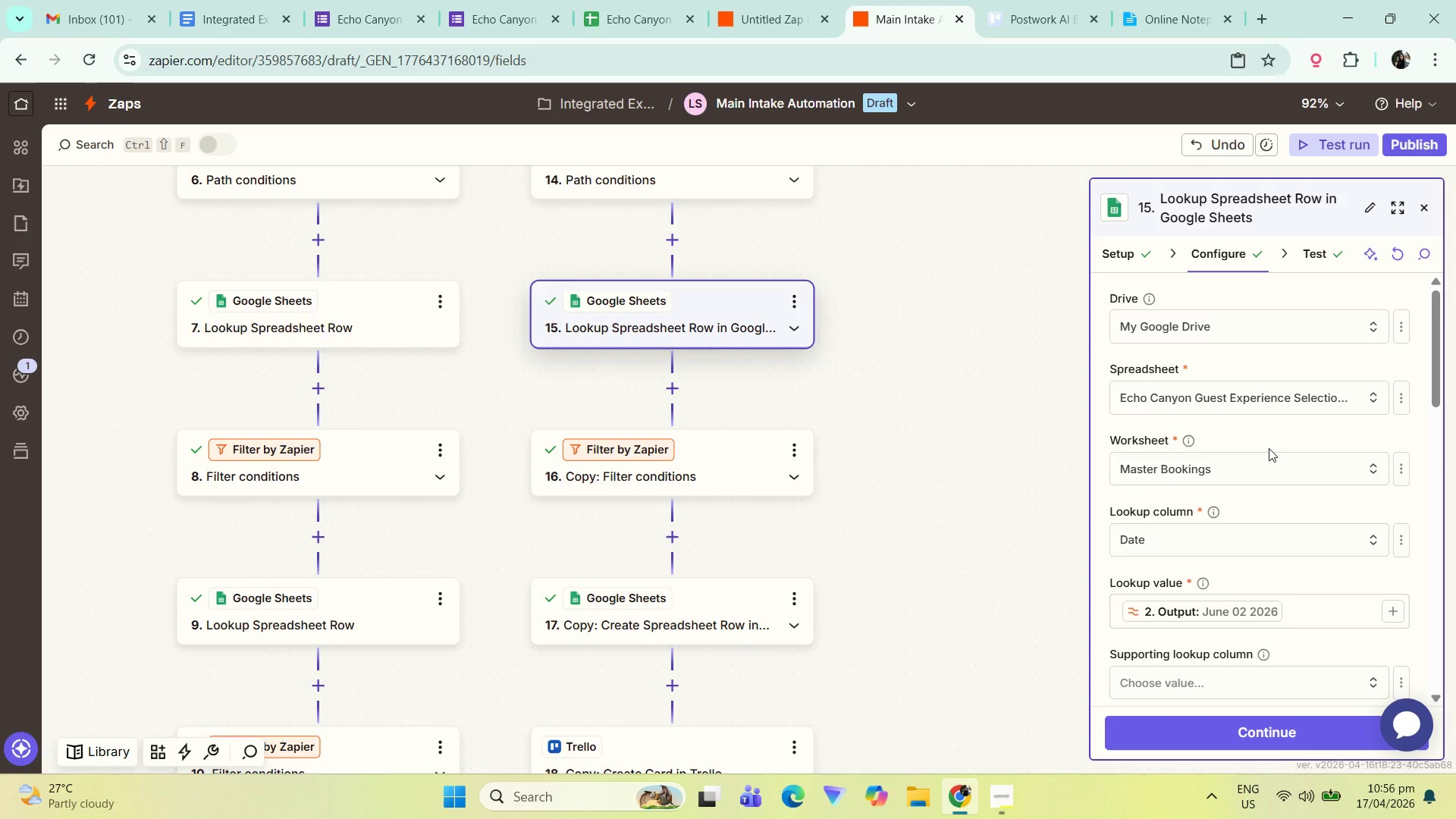 
scroll: coordinate [1272, 443], scroll_direction: down, amount: 3.0
 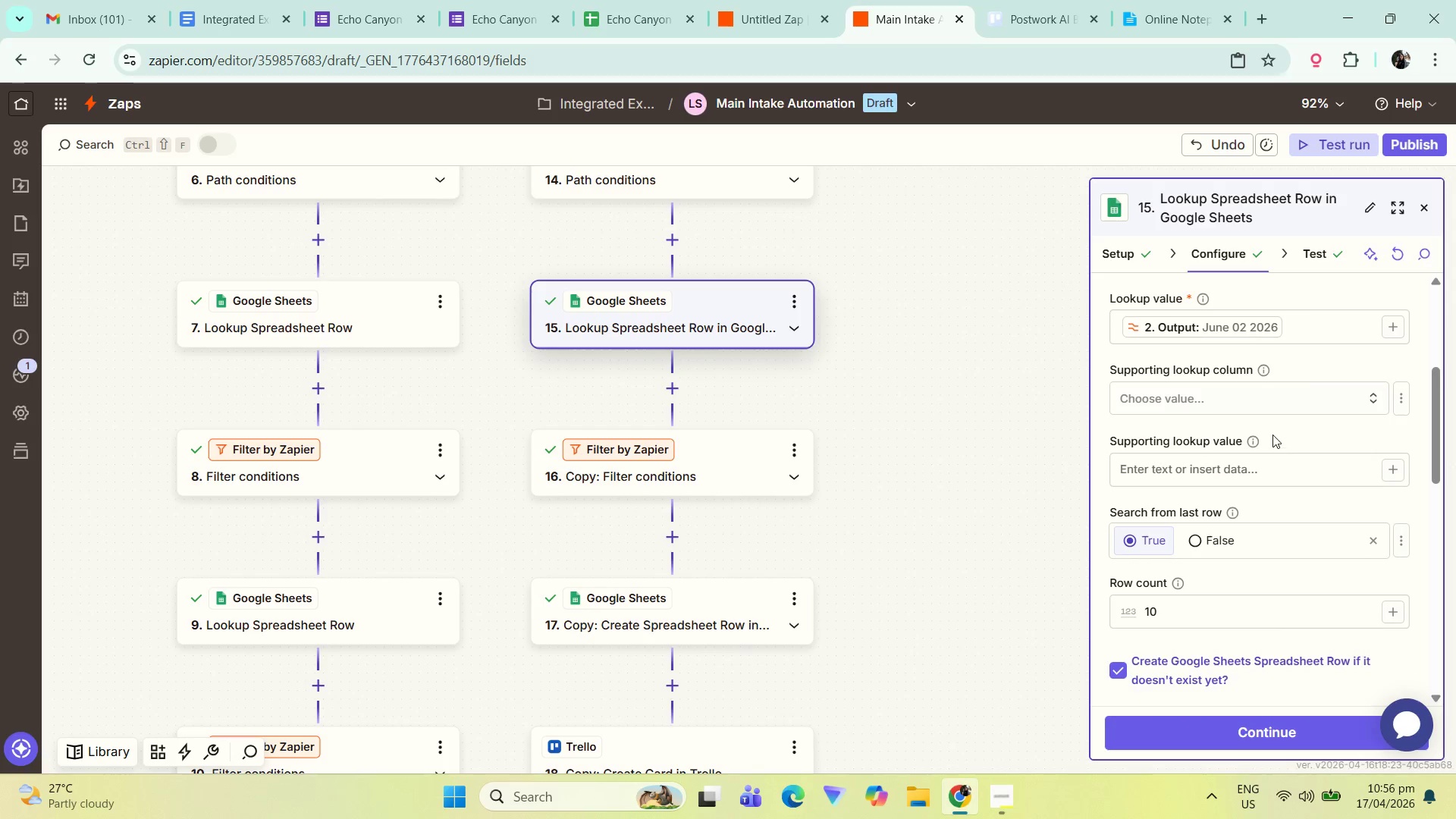 
mouse_move([1246, 404])
 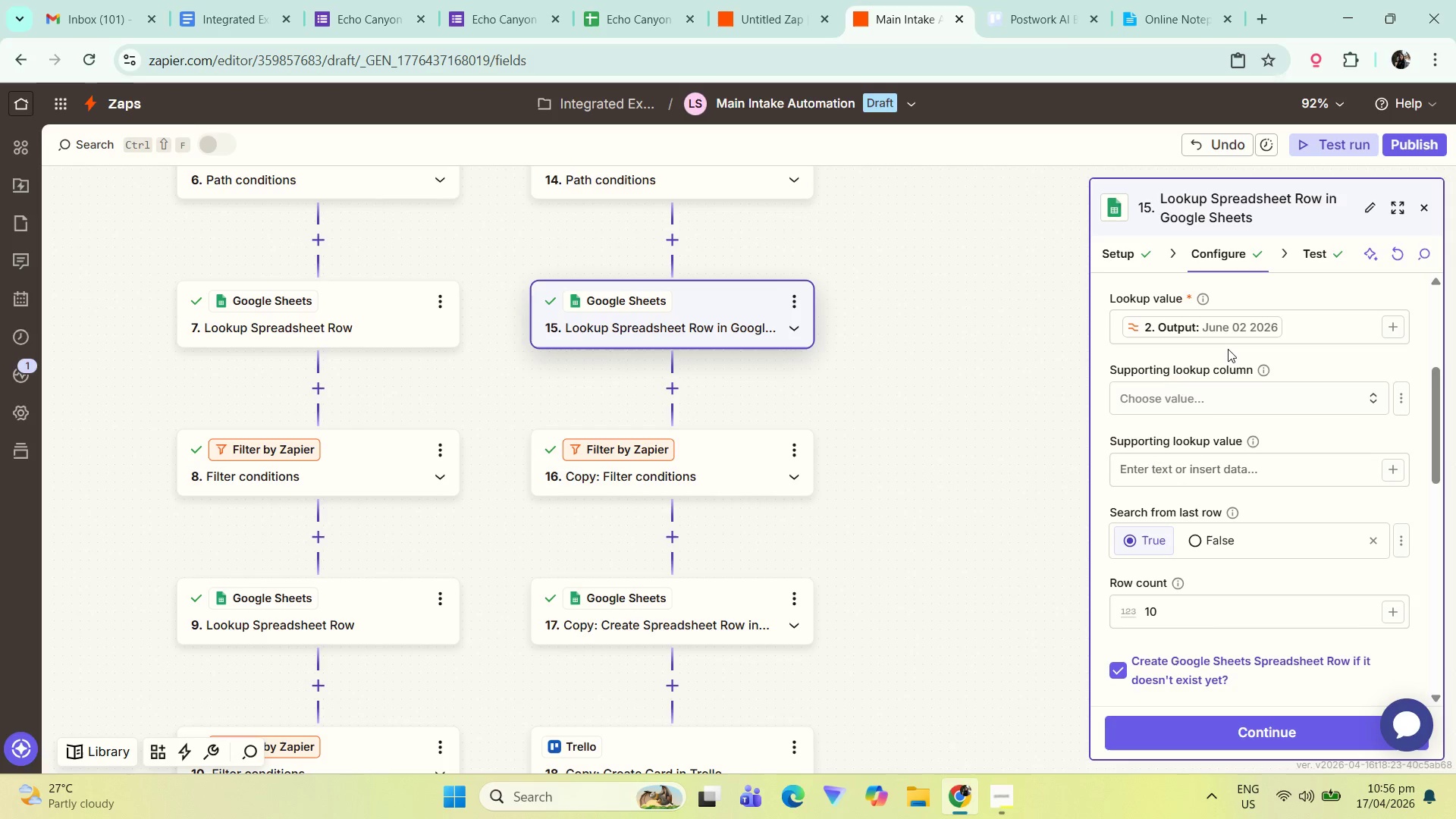 
scroll: coordinate [1266, 491], scroll_direction: down, amount: 13.0
 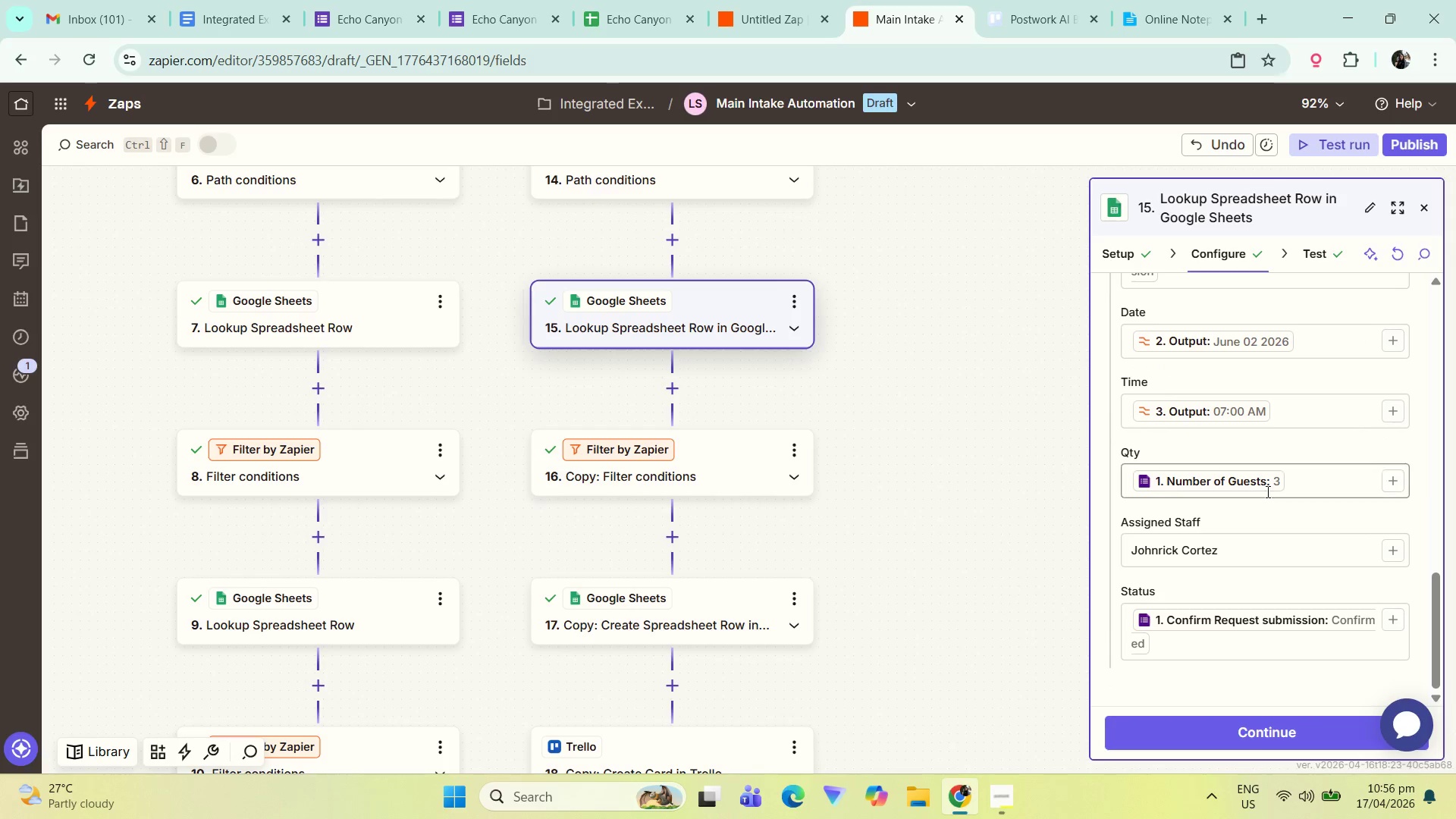 
scroll: coordinate [1266, 491], scroll_direction: up, amount: 4.0
 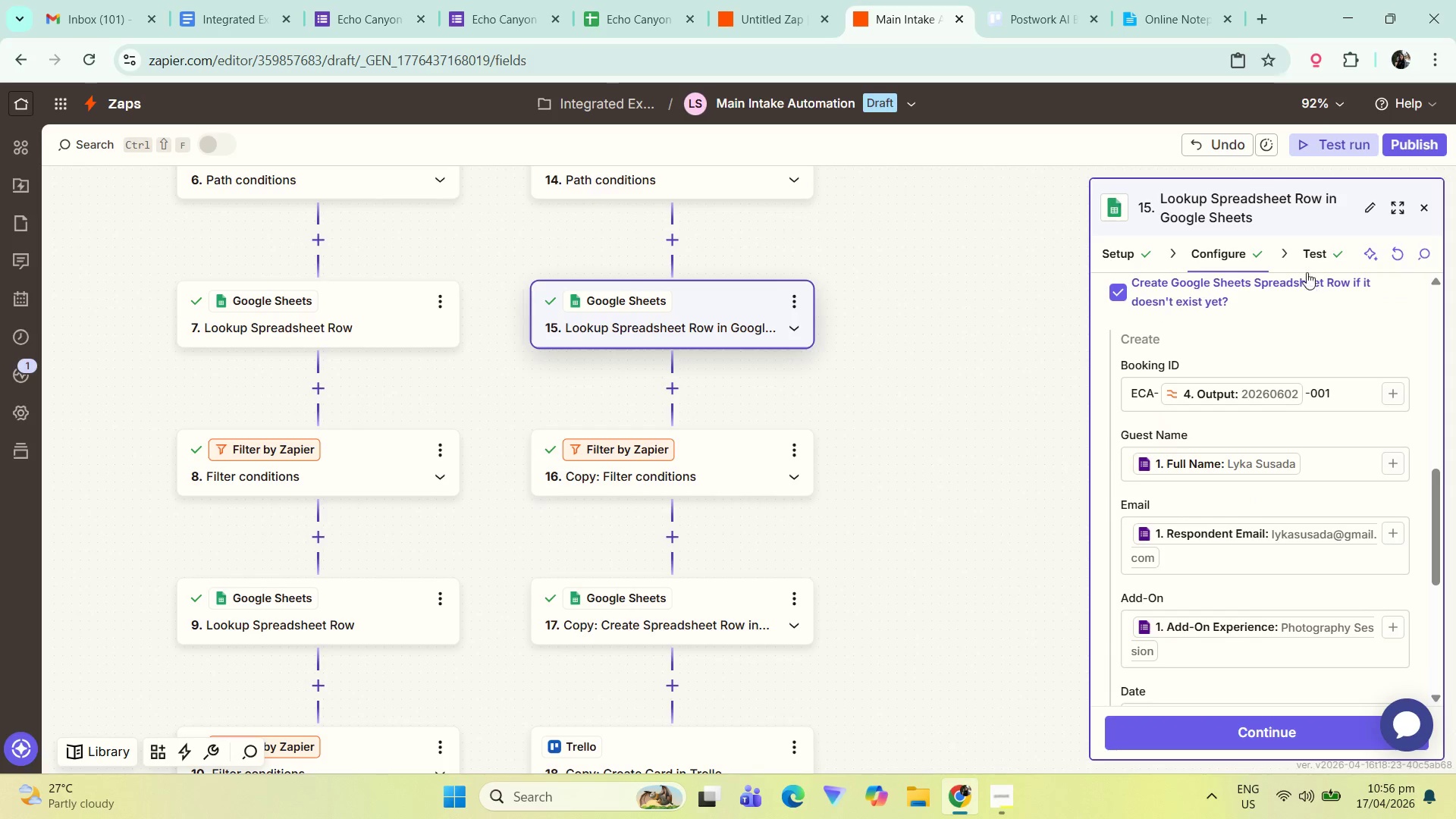 
left_click([1308, 256])
 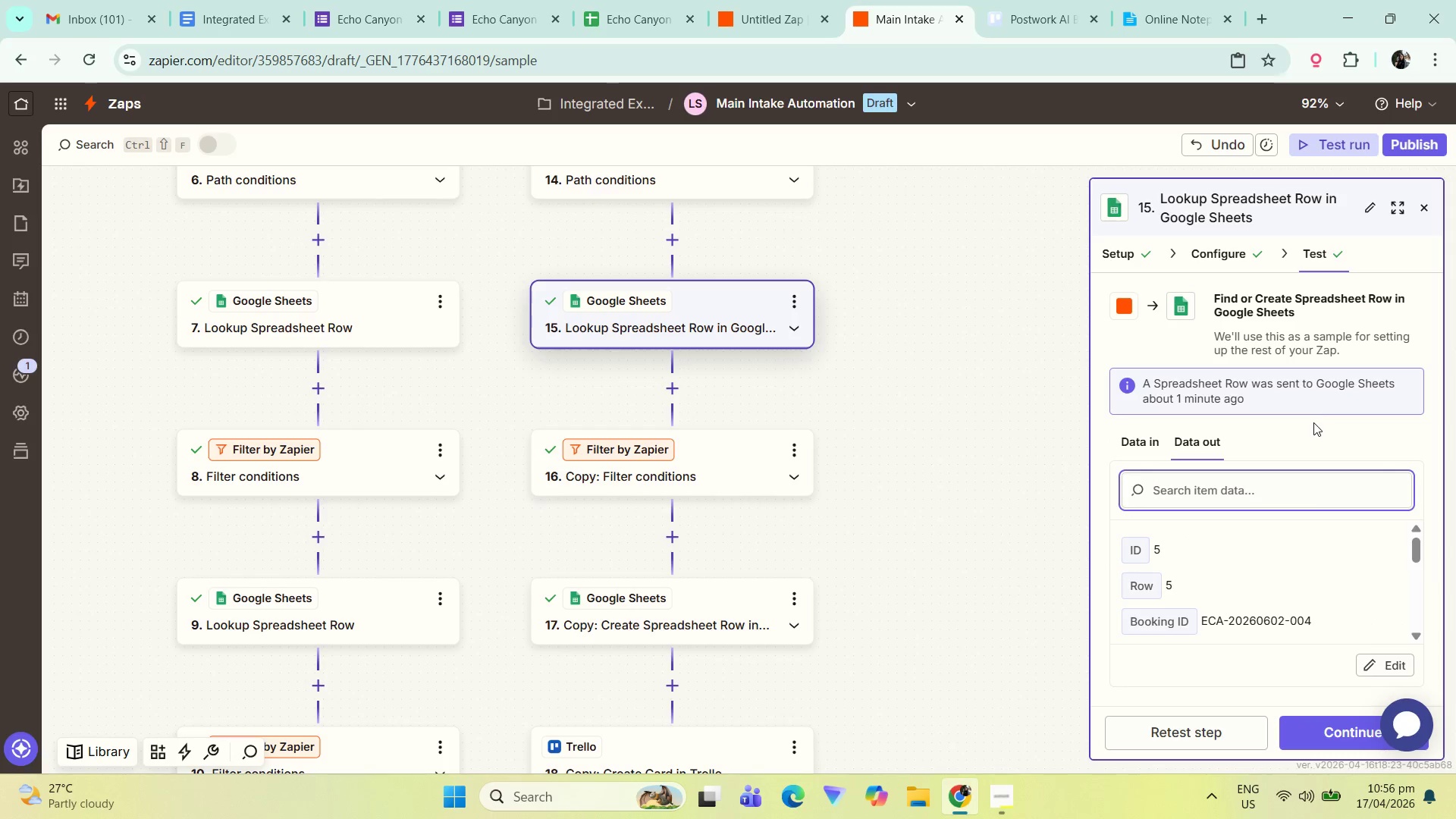 
scroll: coordinate [1313, 435], scroll_direction: down, amount: 4.0
 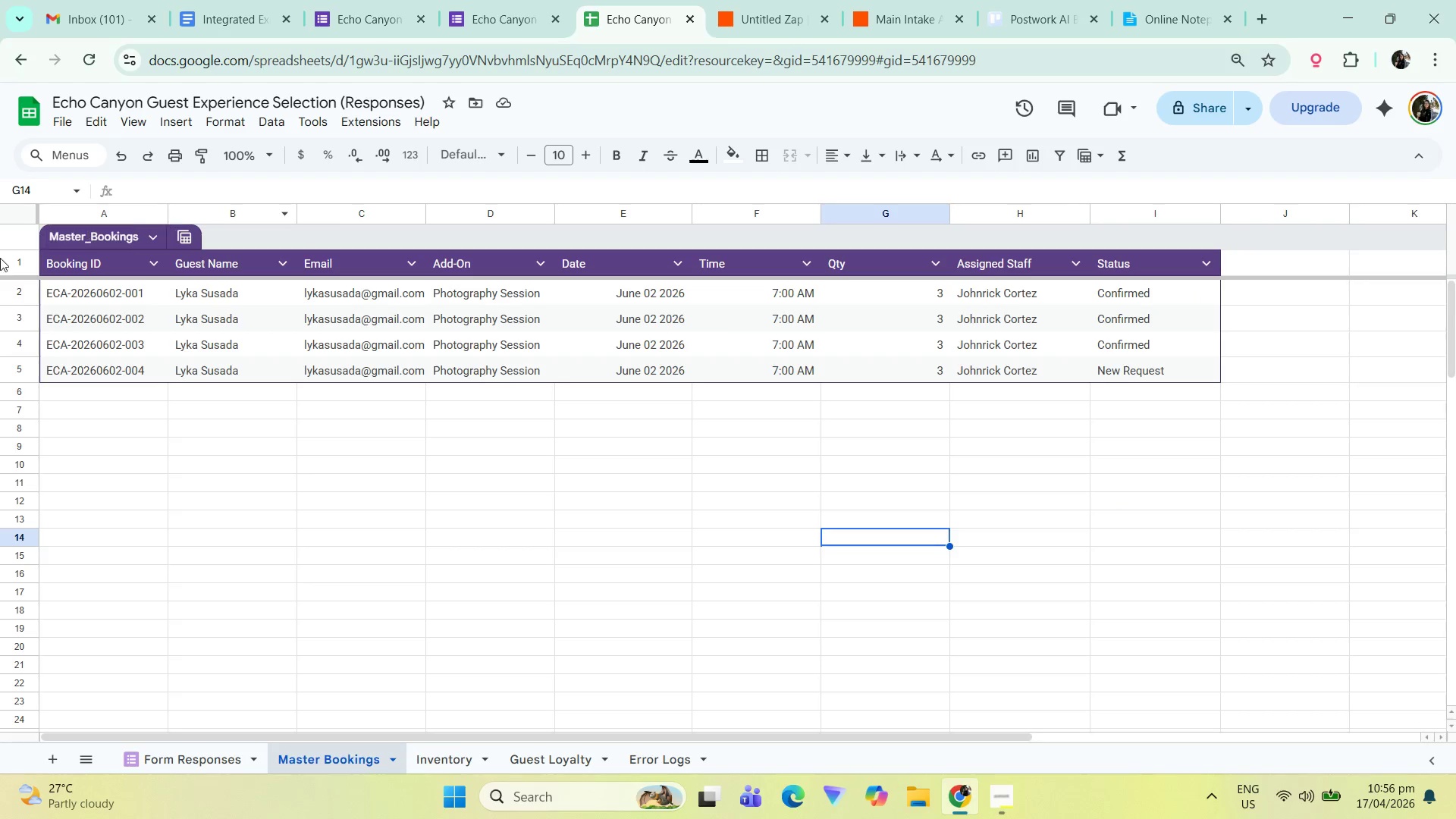 
left_click_drag(start_coordinate=[14, 289], to_coordinate=[21, 378])
 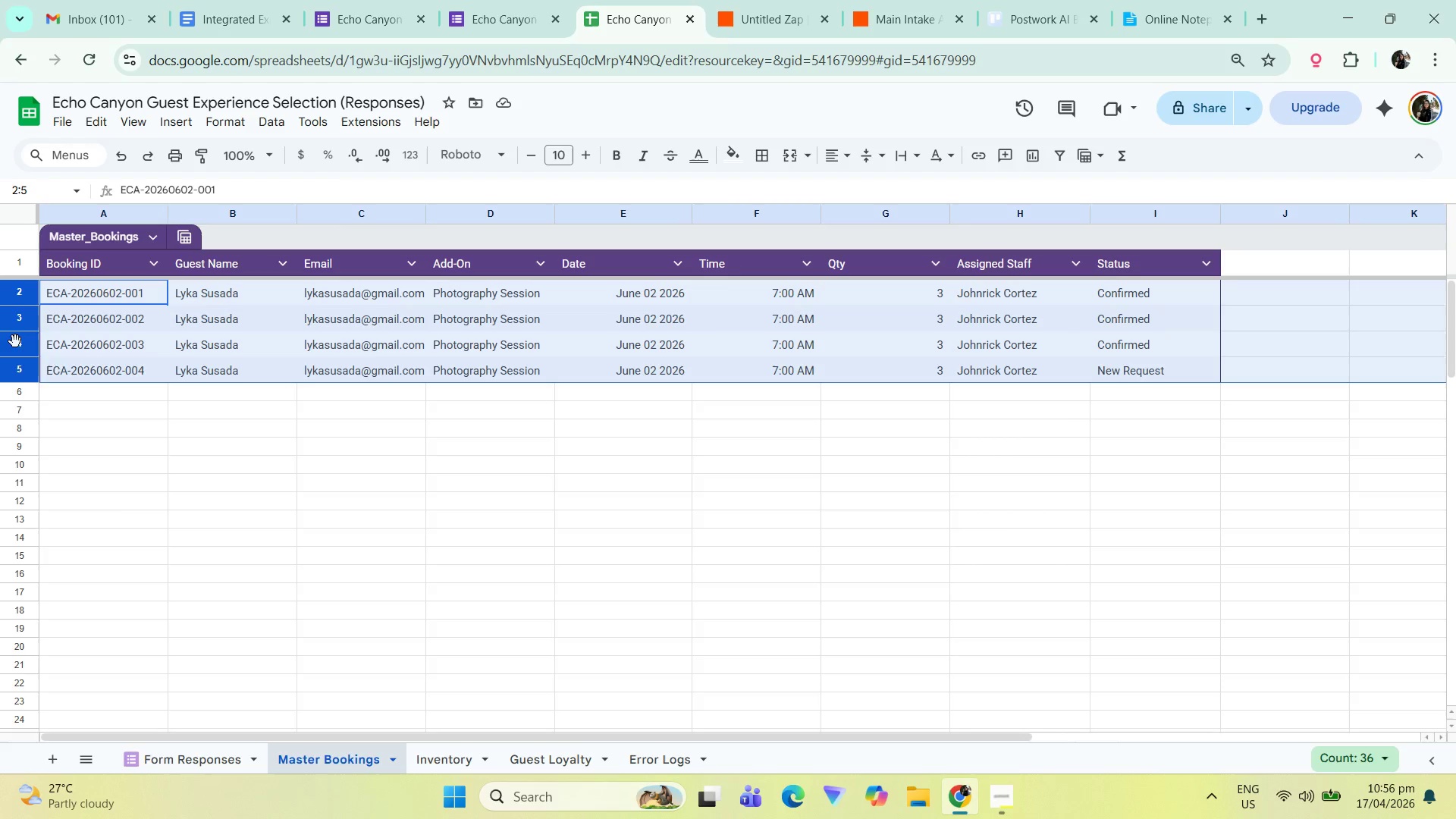 
right_click([15, 340])
 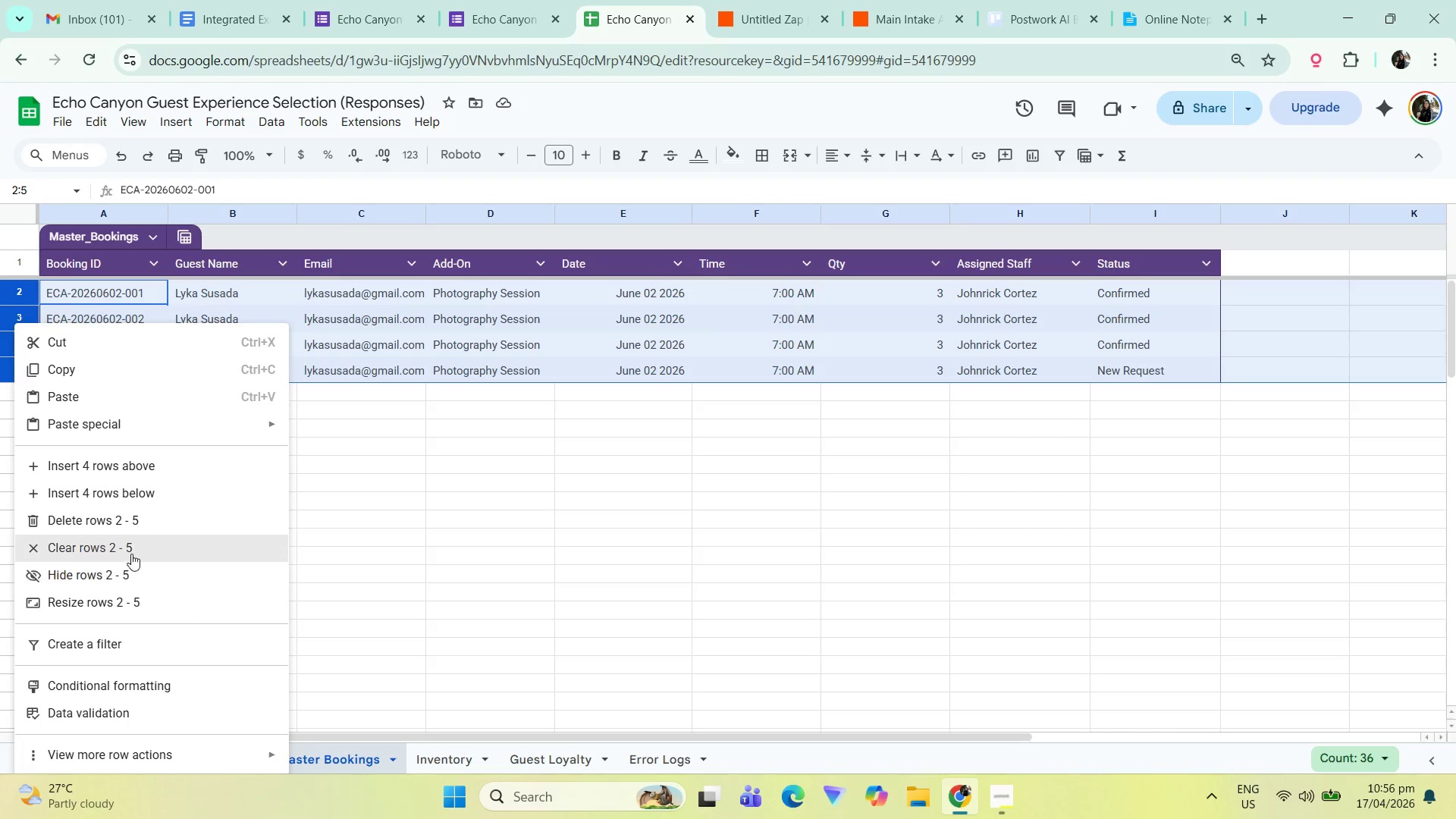 
left_click([143, 516])
 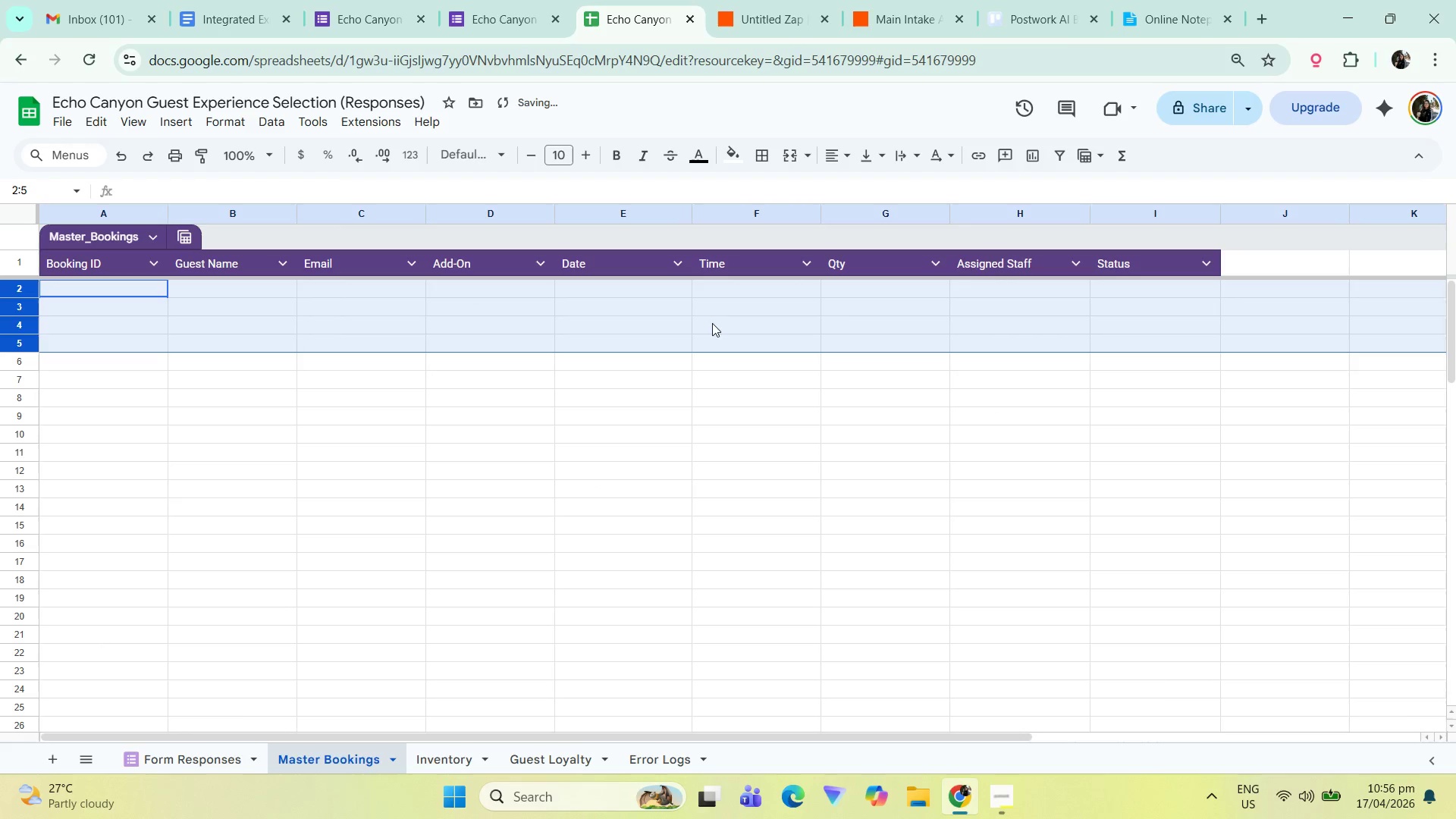 
left_click([855, 0])
 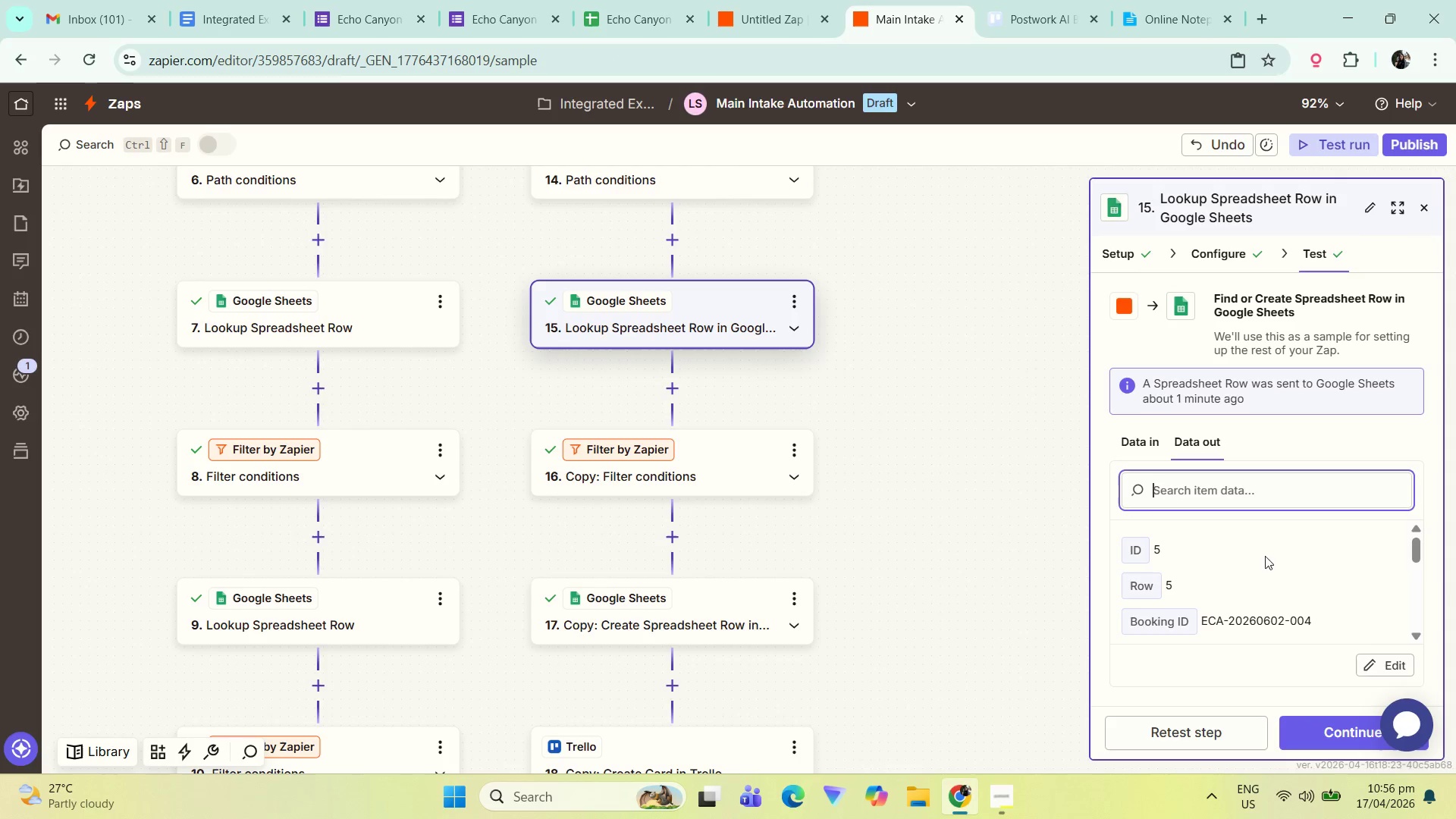 
left_click([1203, 731])
 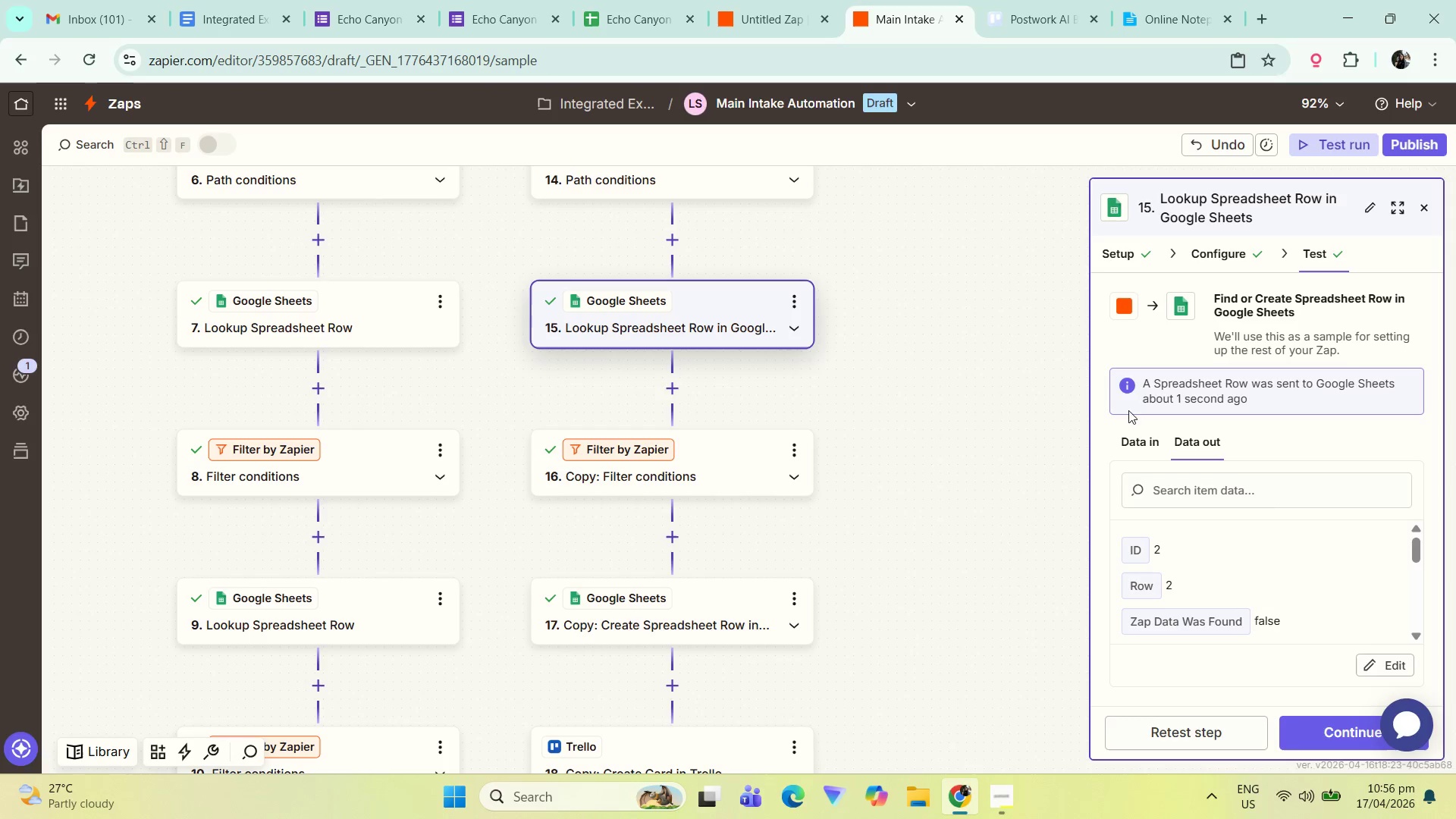 
wait(7.16)
 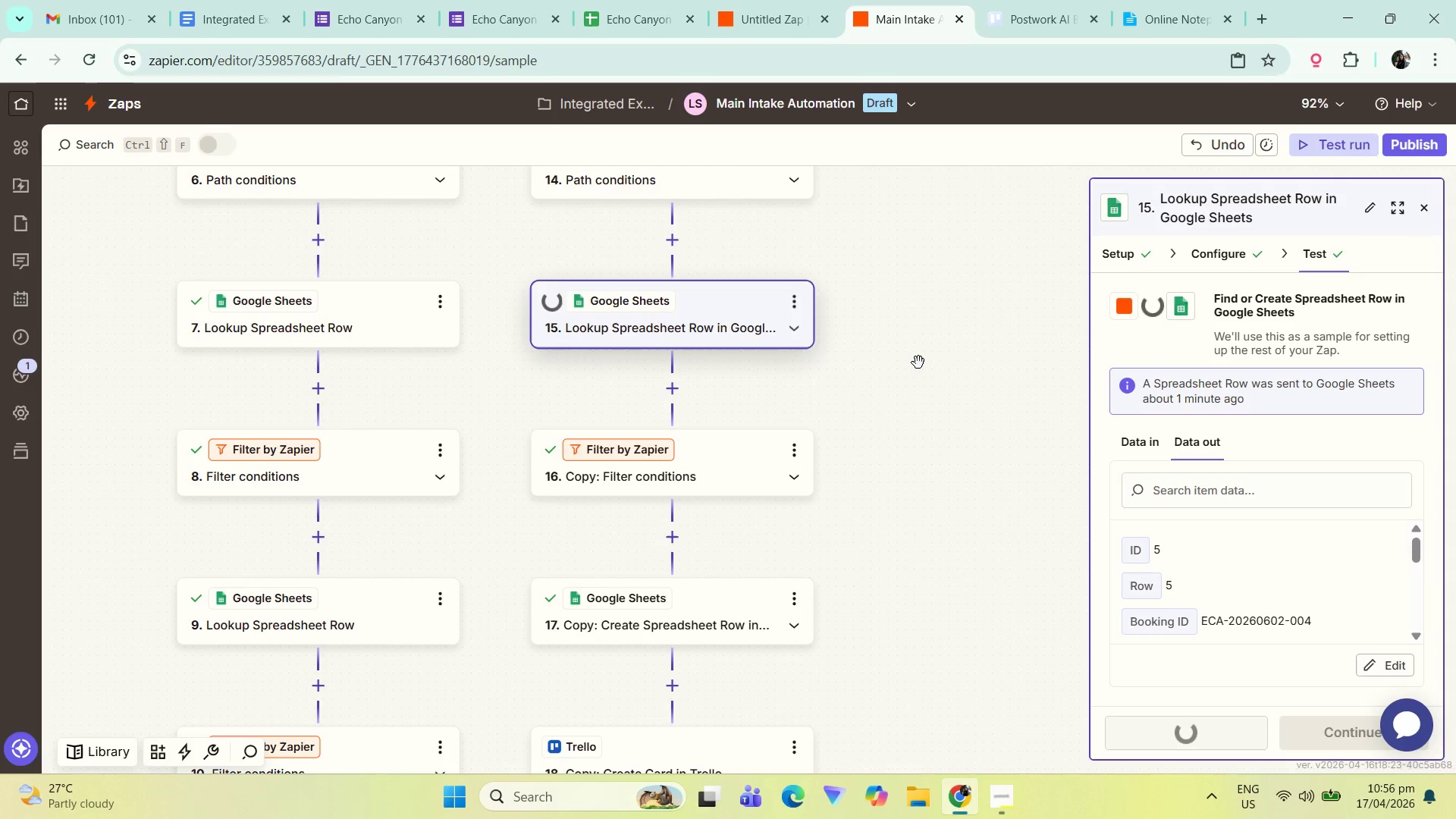 
left_click_drag(start_coordinate=[942, 425], to_coordinate=[946, 540])
 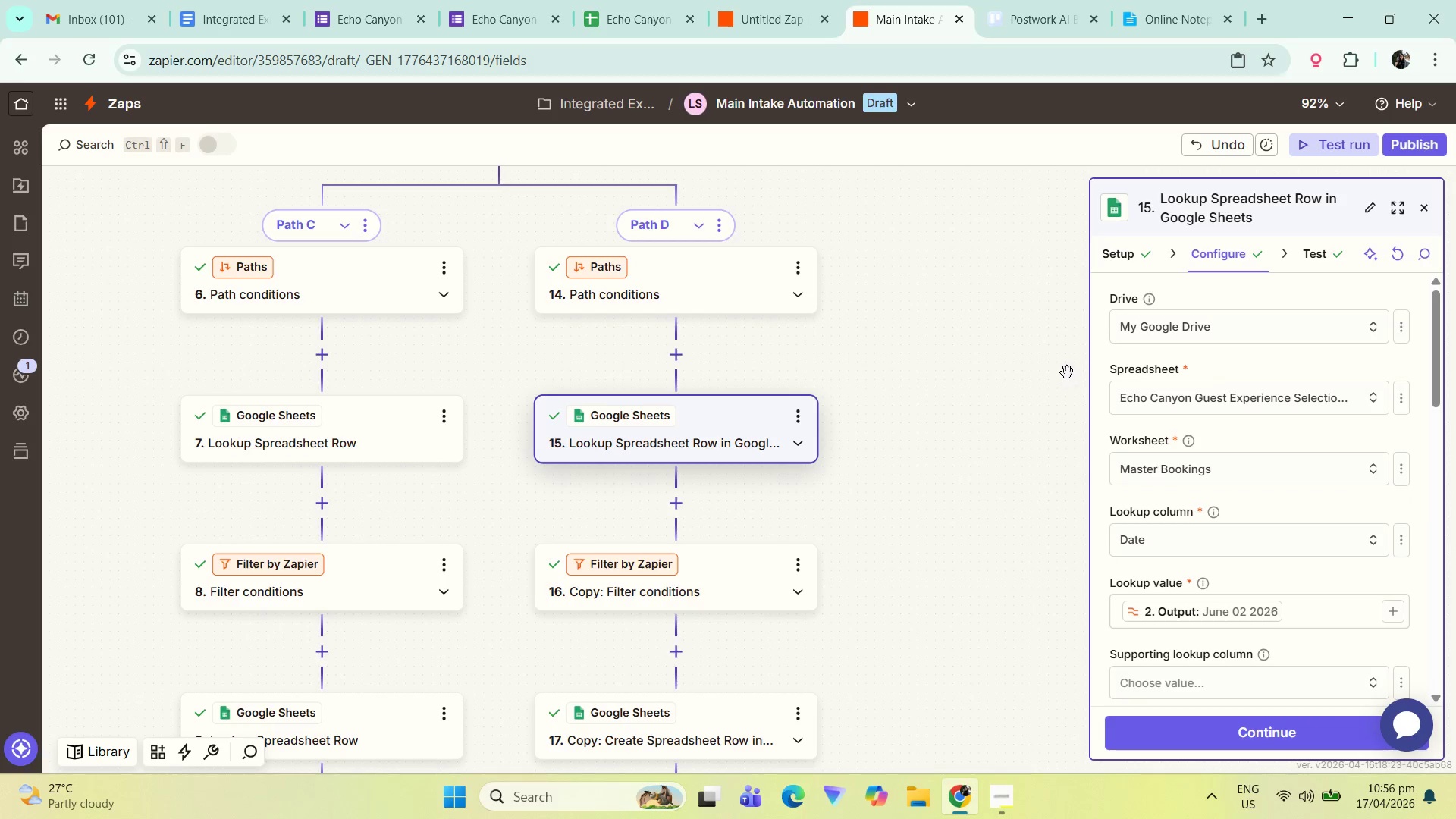 
scroll: coordinate [1257, 390], scroll_direction: down, amount: 10.0
 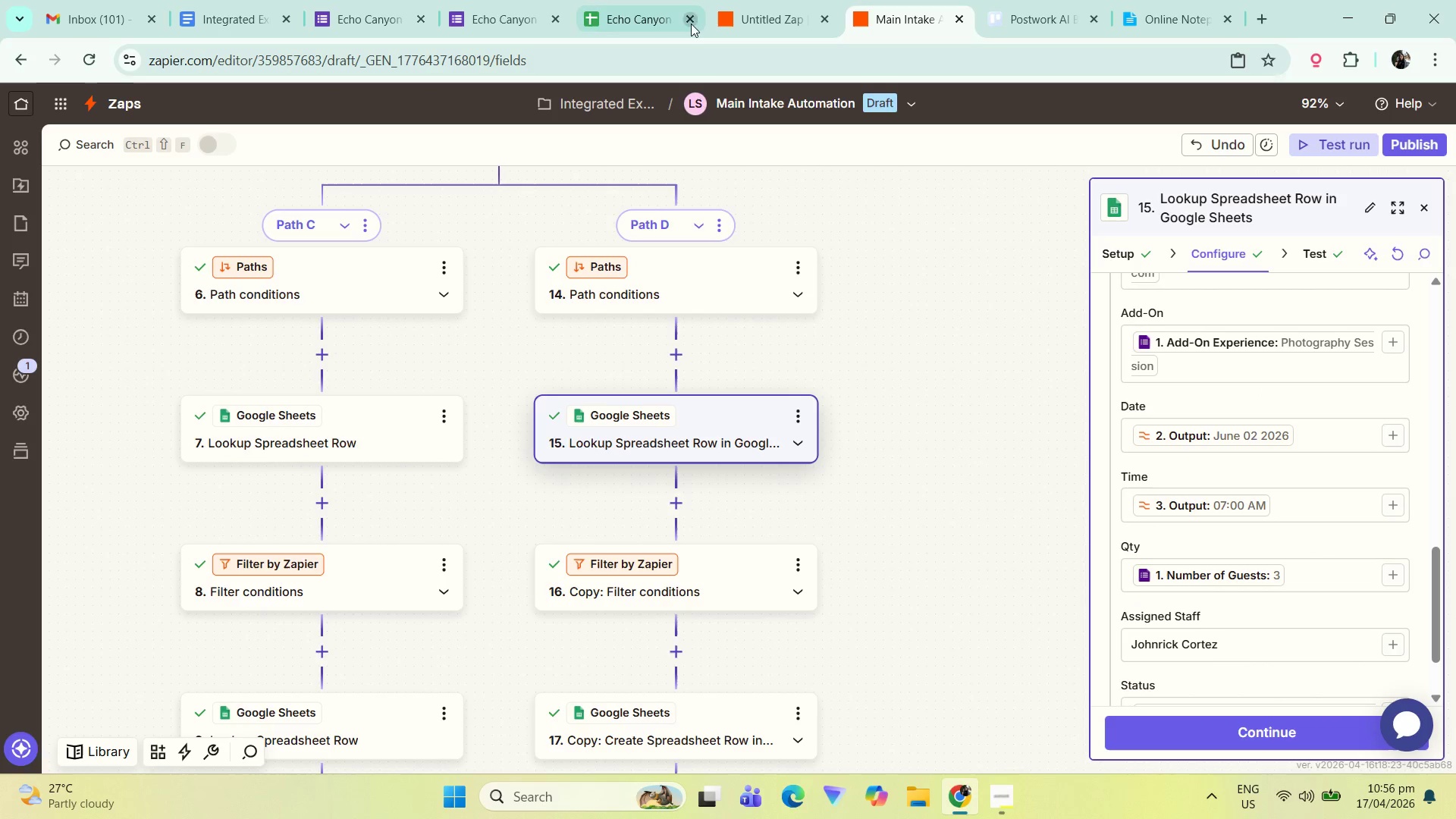 
left_click([650, 0])
 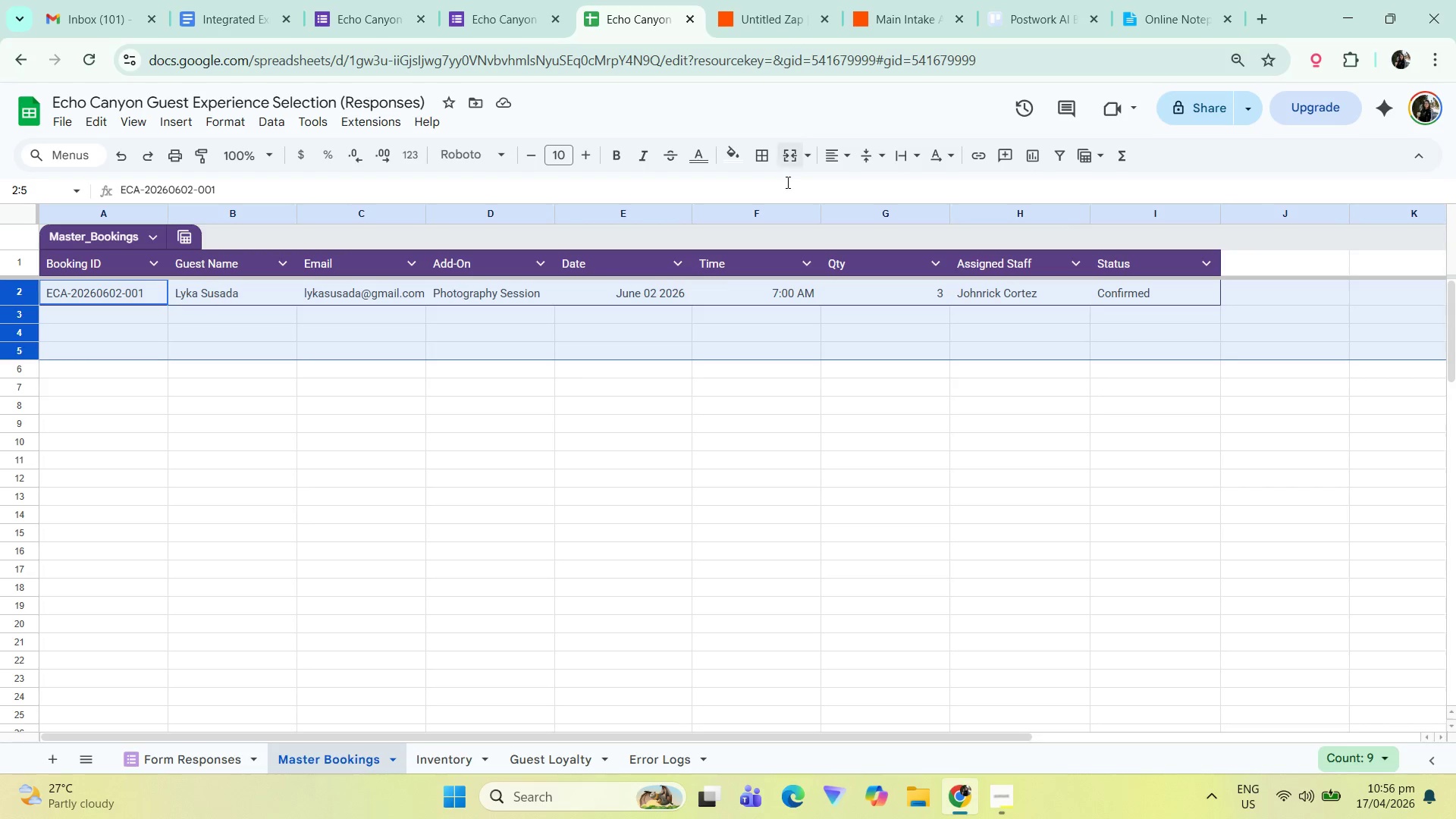 
left_click([764, 425])
 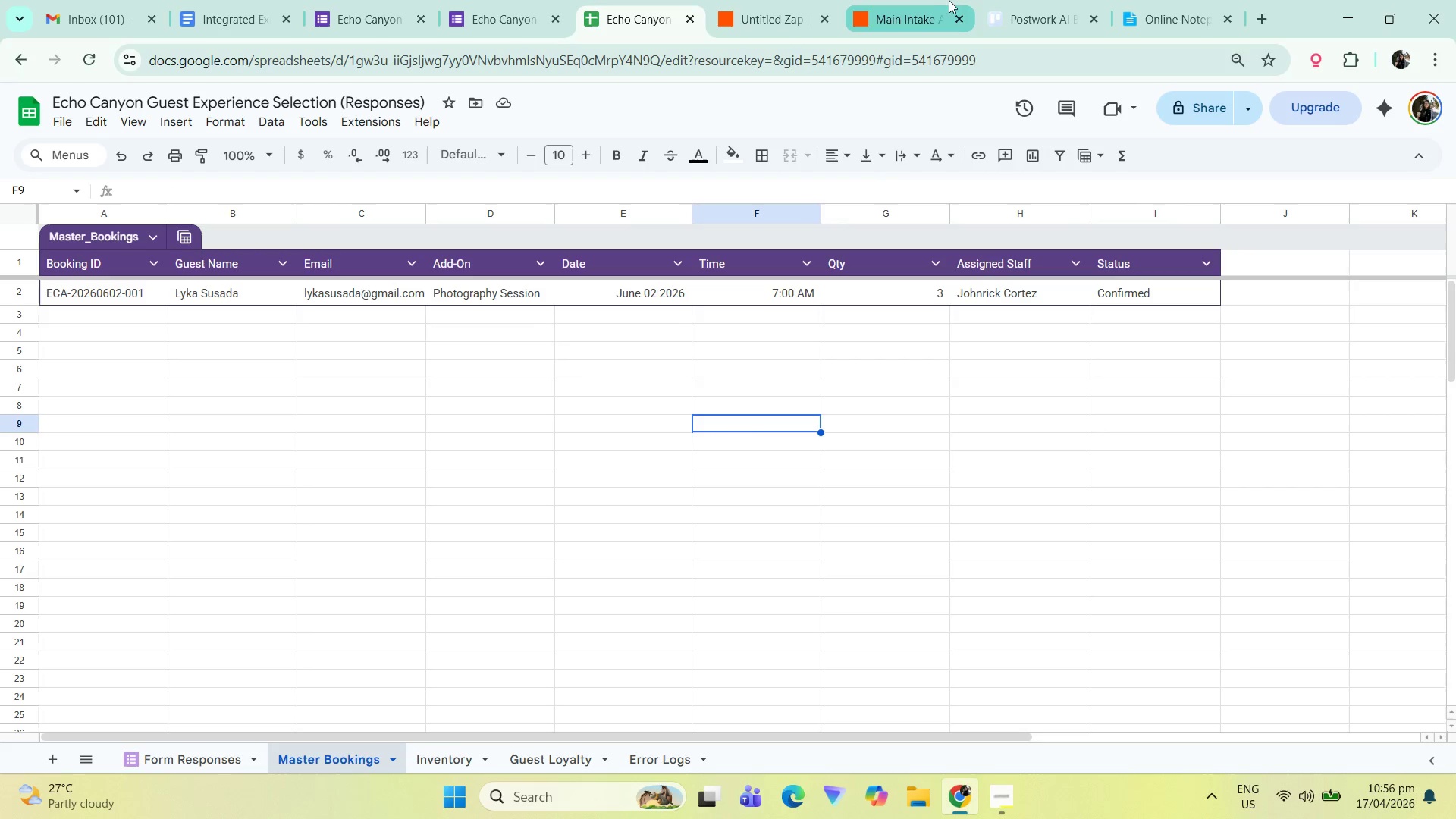 
left_click([931, 0])
 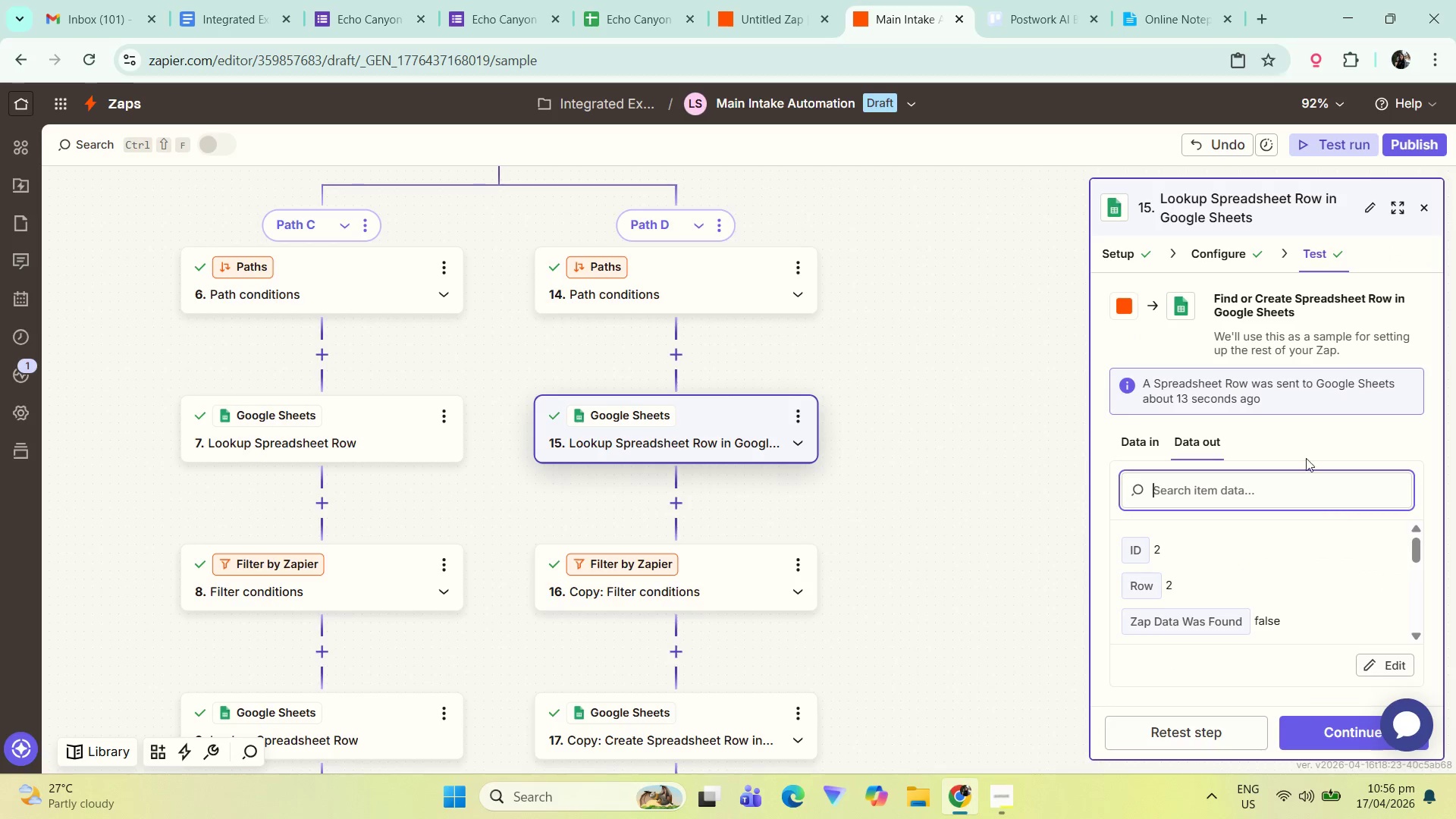 
scroll: coordinate [1291, 566], scroll_direction: down, amount: 8.0
 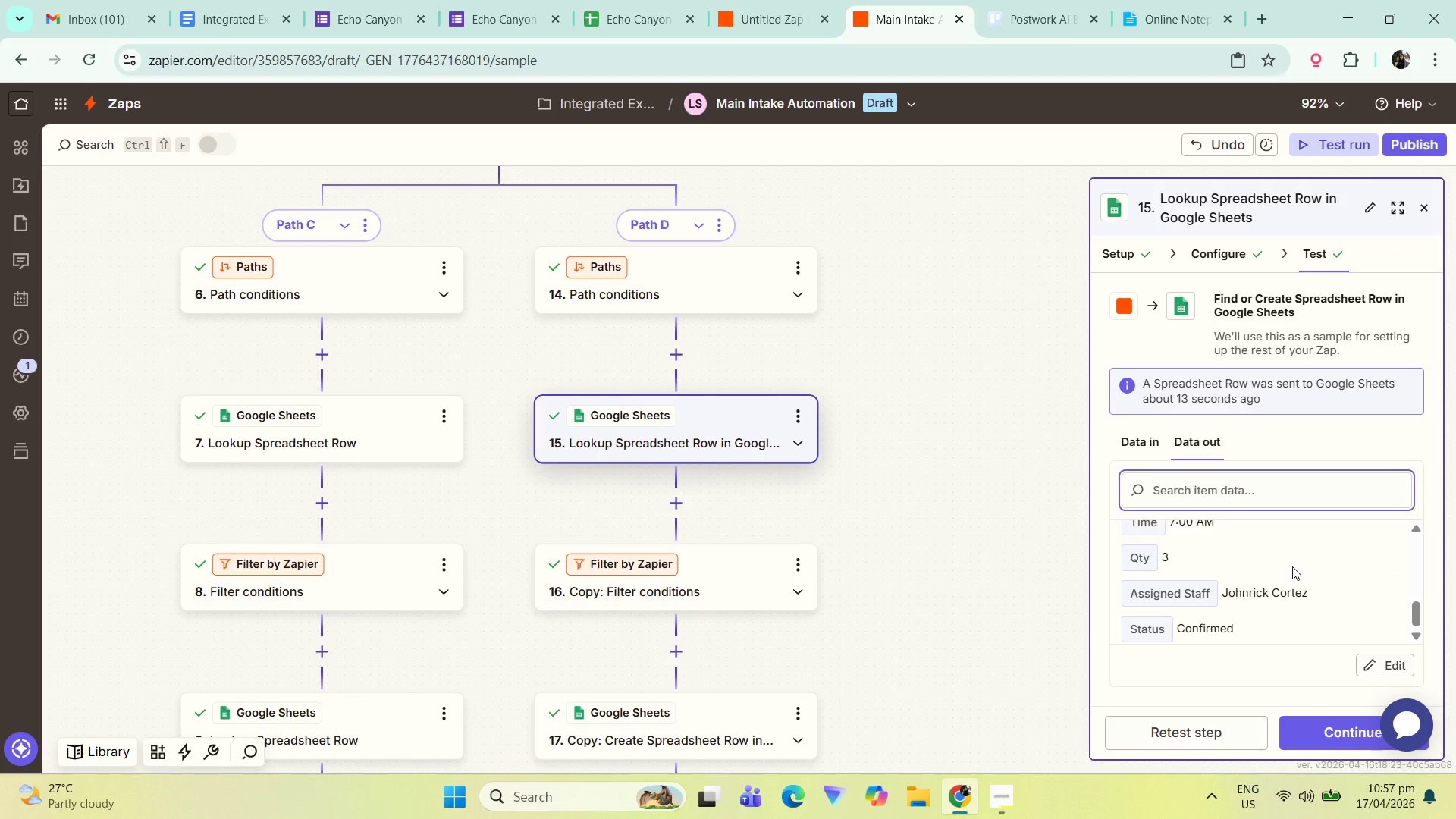 
scroll: coordinate [1298, 593], scroll_direction: up, amount: 1.0
 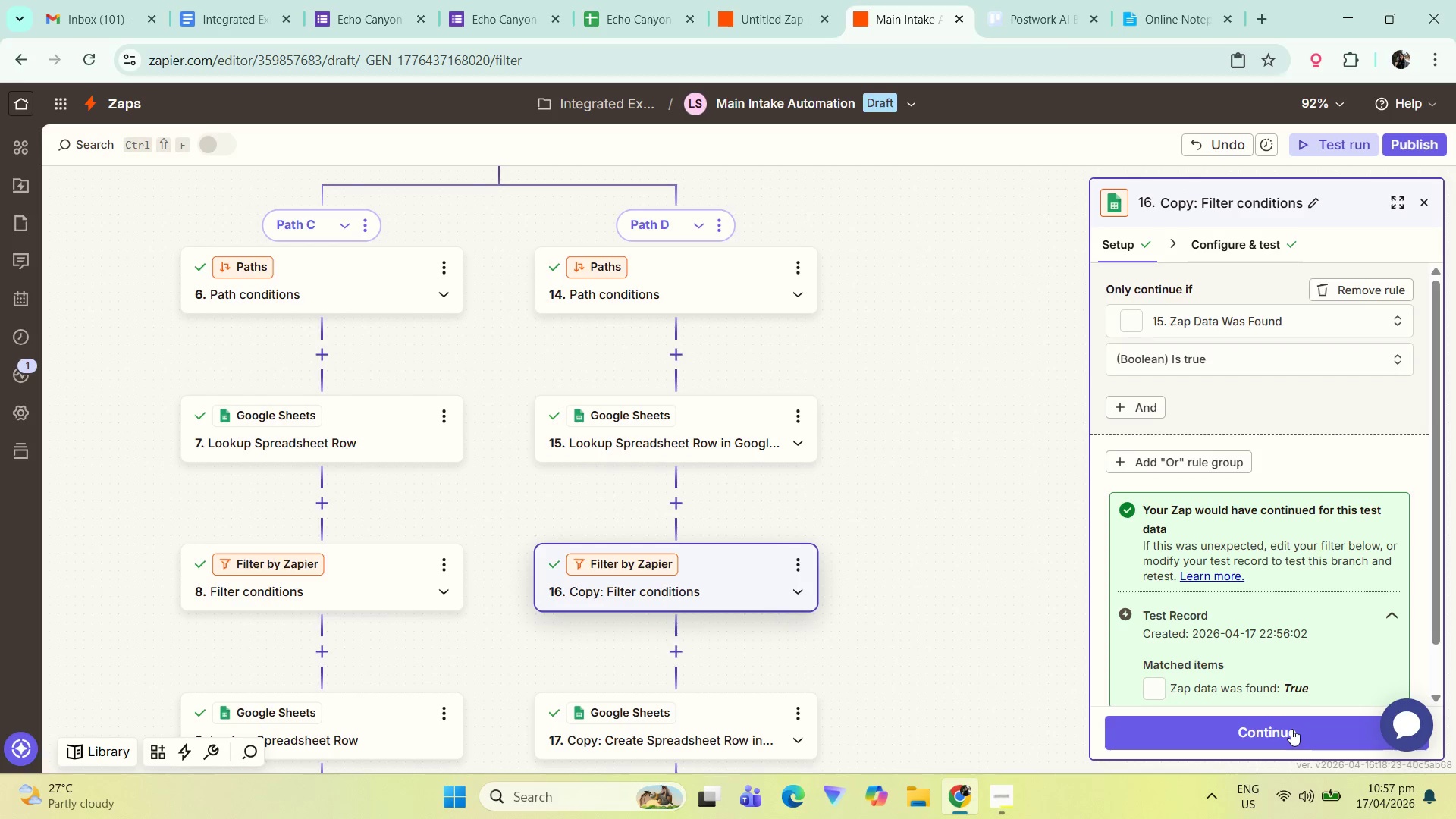 
scroll: coordinate [1221, 534], scroll_direction: down, amount: 4.0
 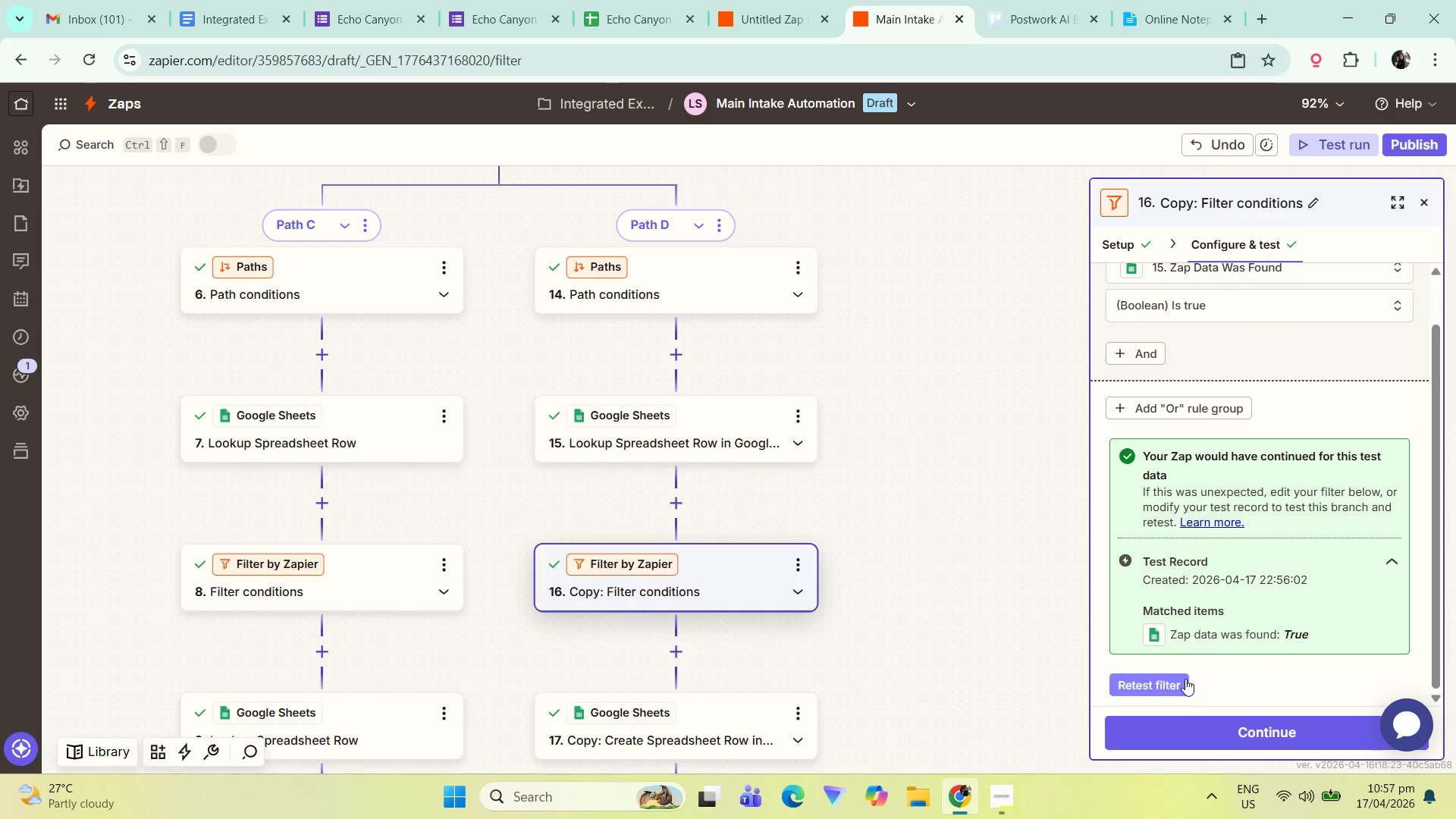 
left_click([1185, 673])
 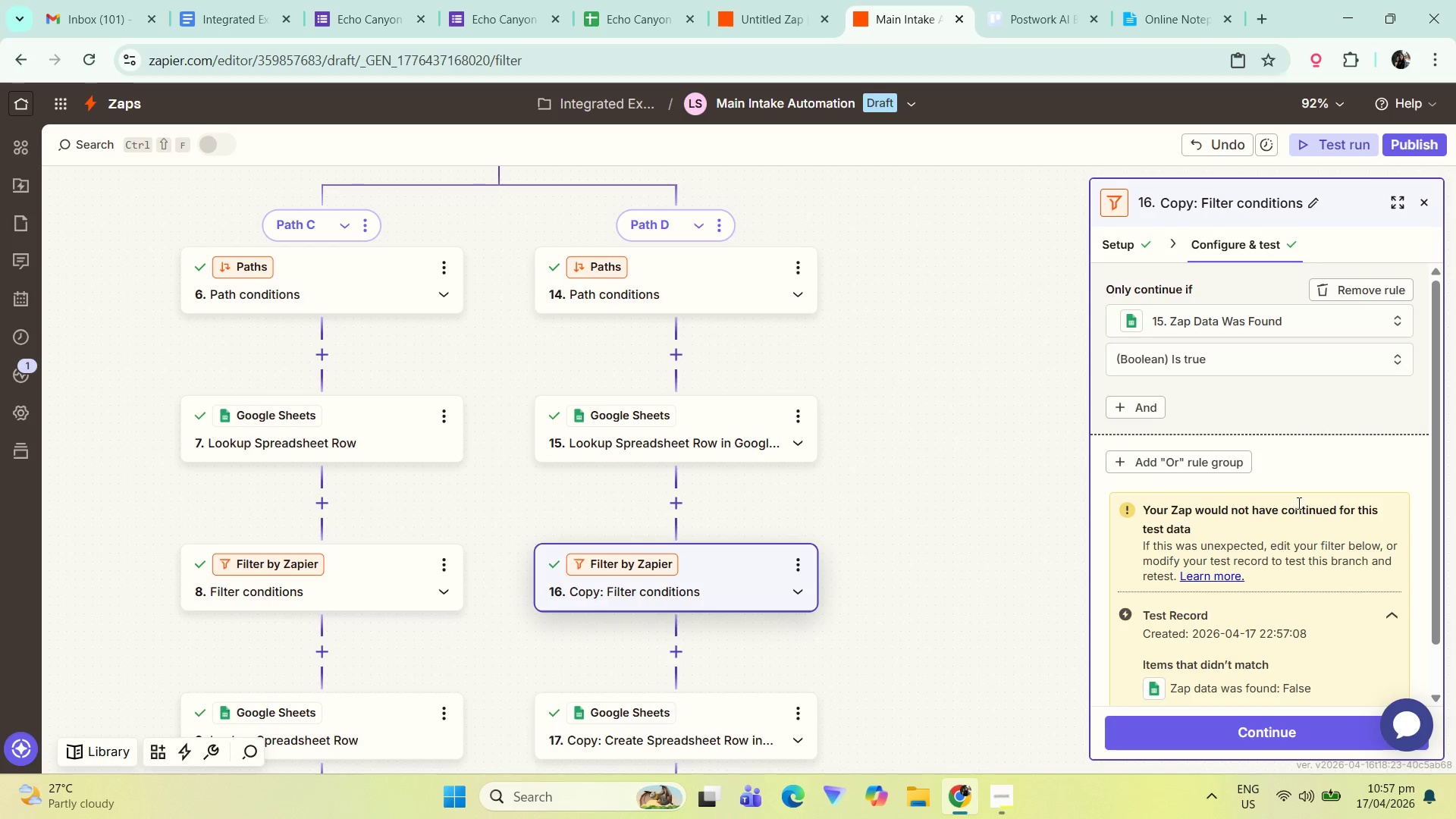 
scroll: coordinate [1269, 492], scroll_direction: down, amount: 2.0
 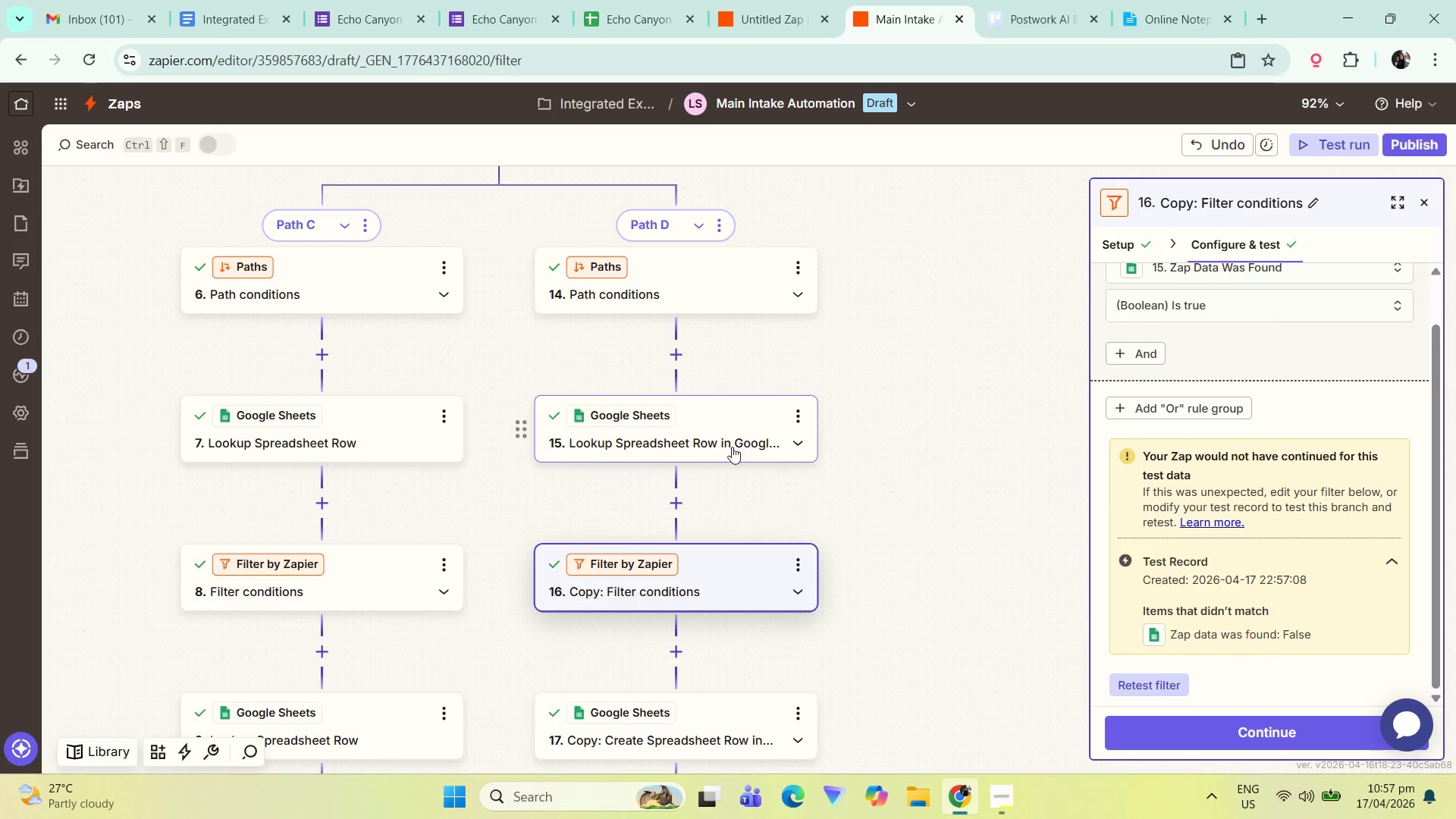 
wait(5.77)
 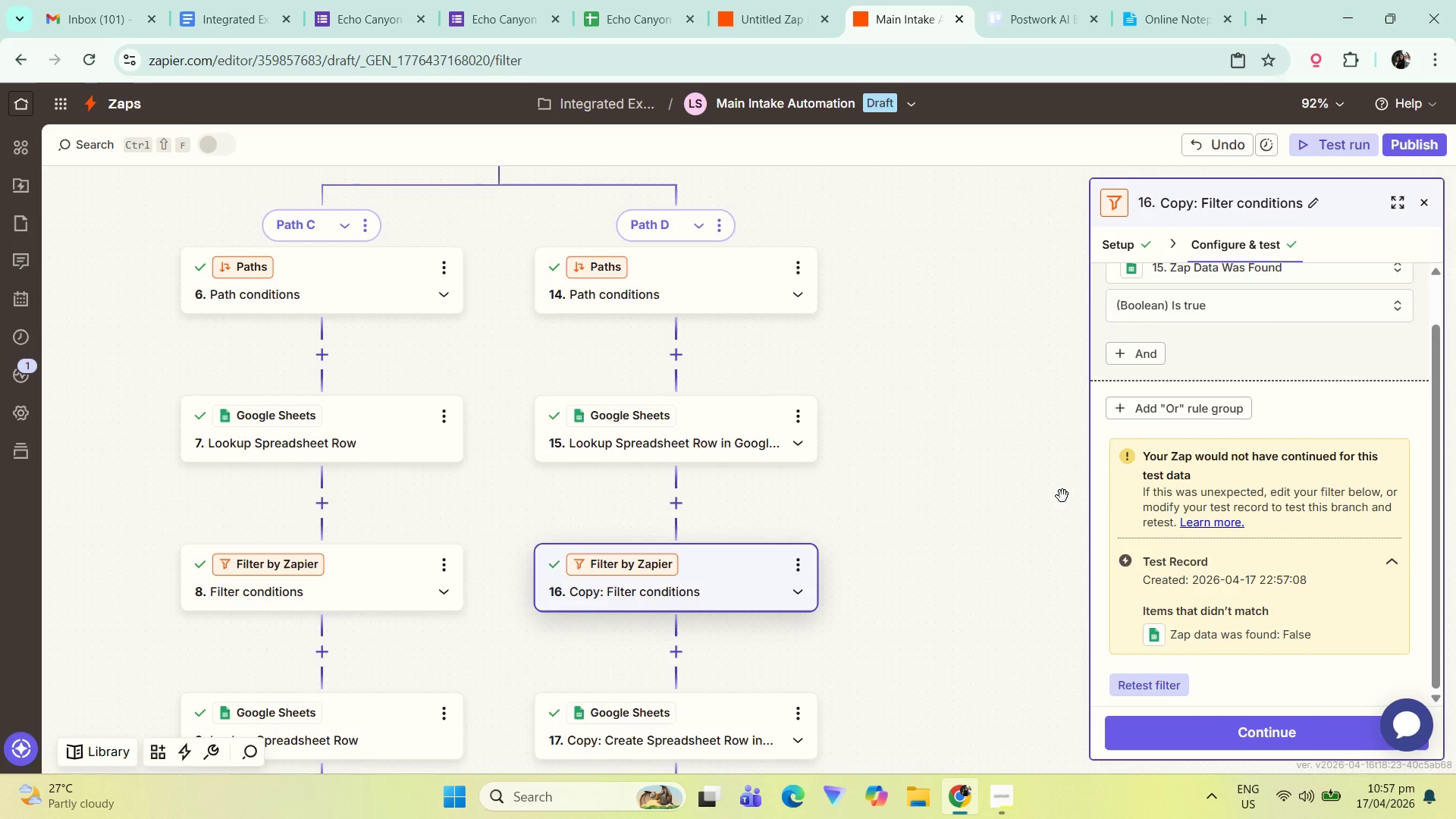 
left_click([730, 443])
 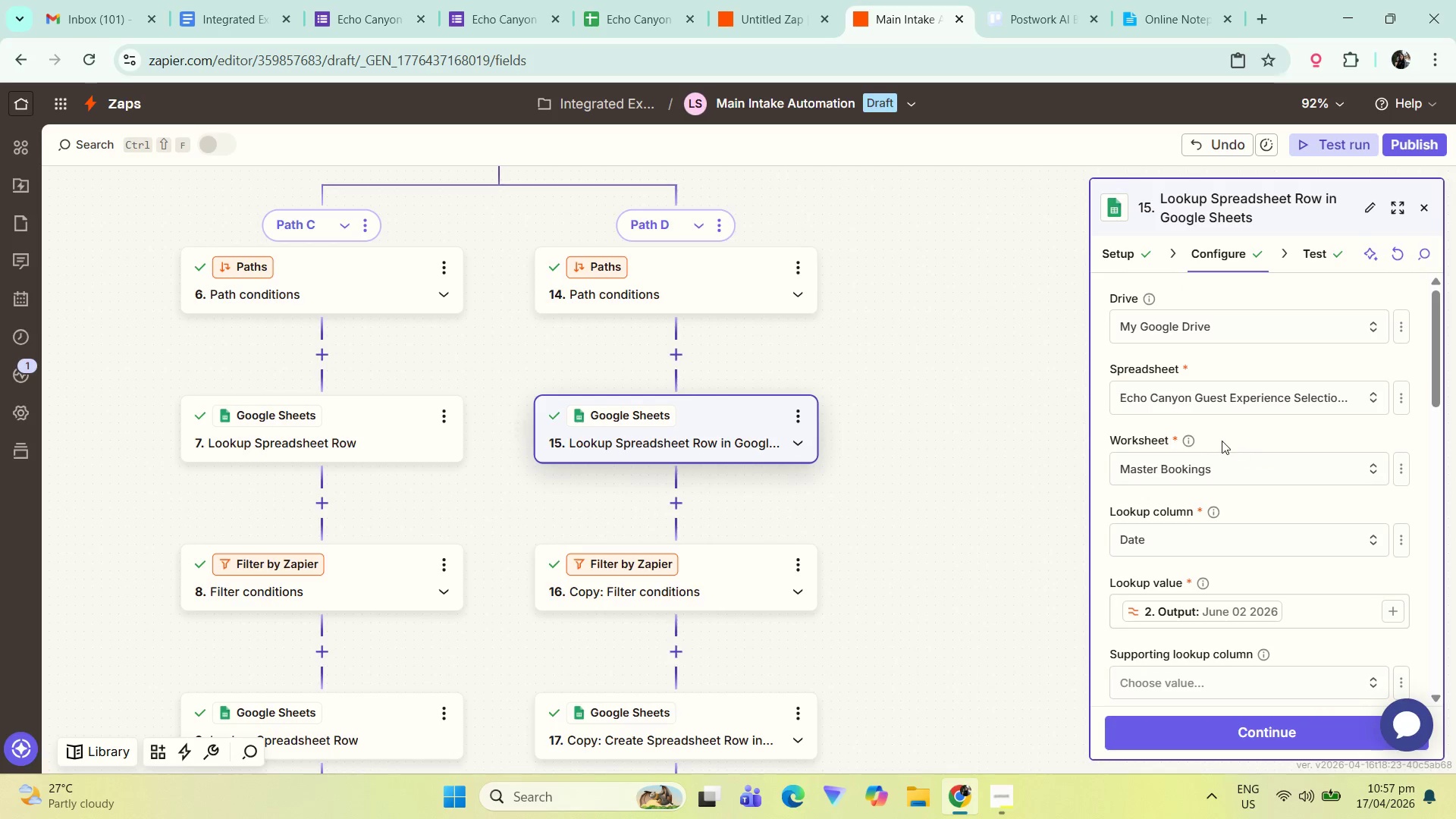 
scroll: coordinate [1241, 500], scroll_direction: down, amount: 9.0
 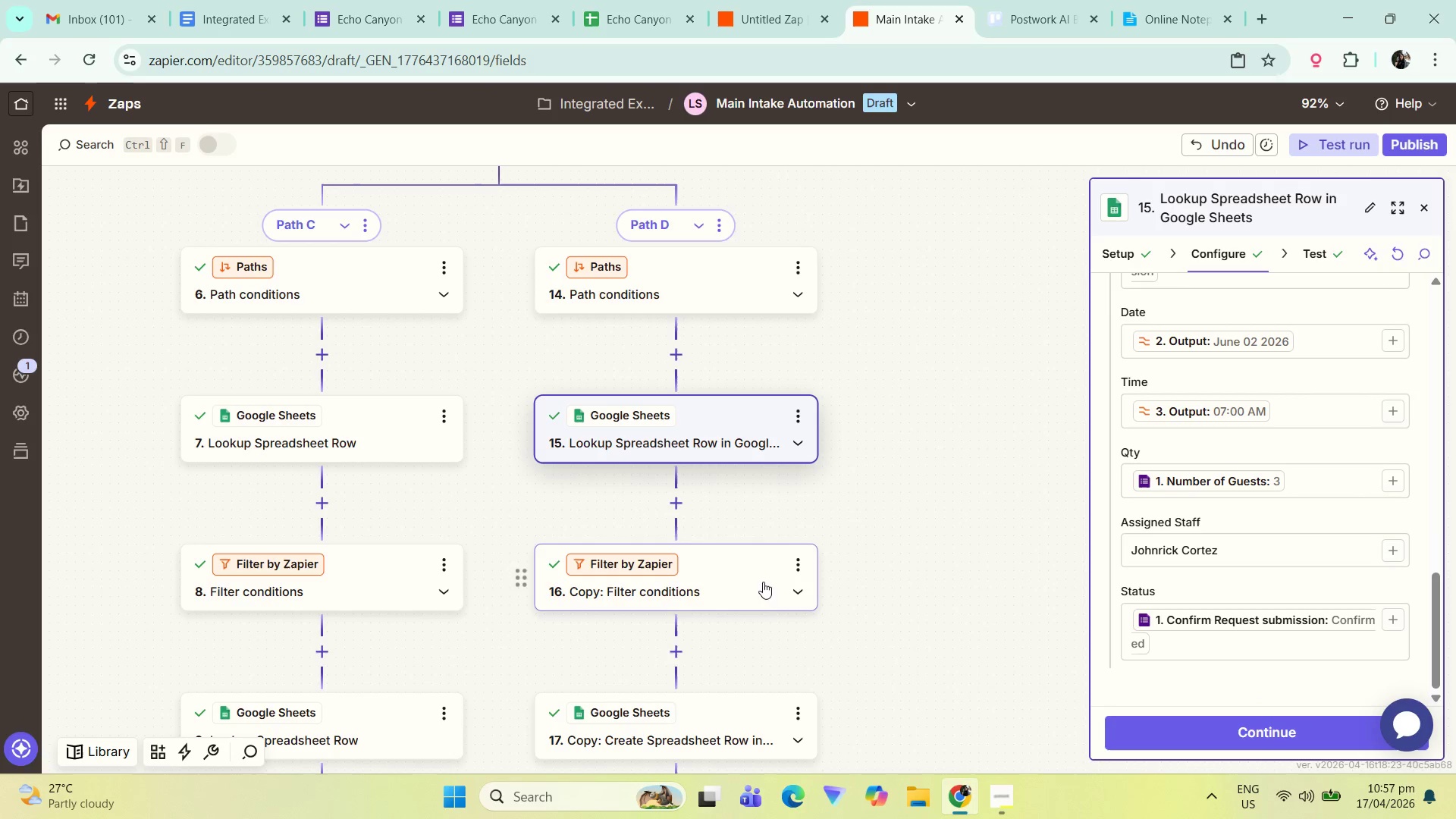 
left_click([739, 570])
 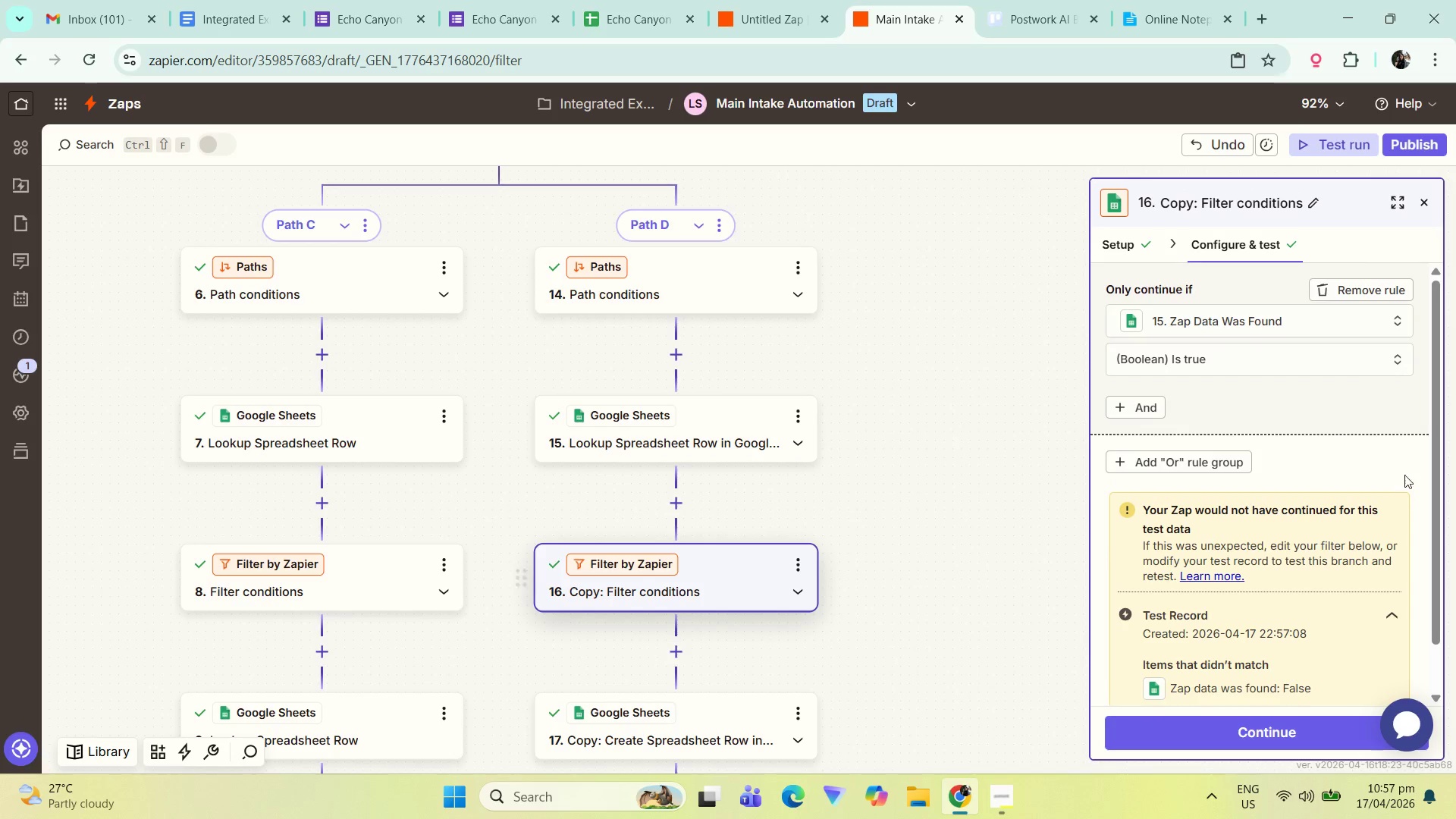 
scroll: coordinate [1316, 466], scroll_direction: down, amount: 7.0
 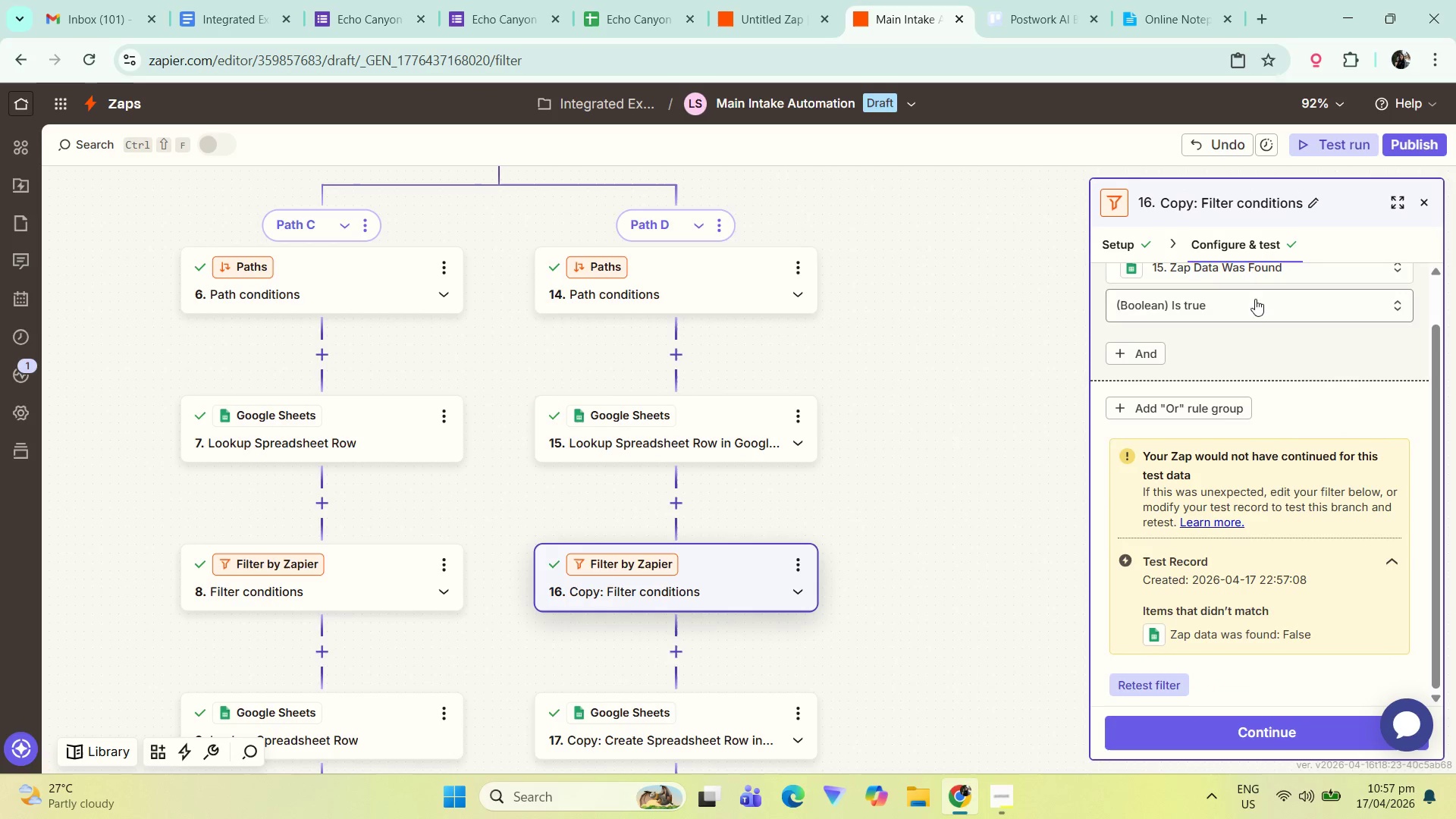 
scroll: coordinate [1229, 502], scroll_direction: up, amount: 2.0
 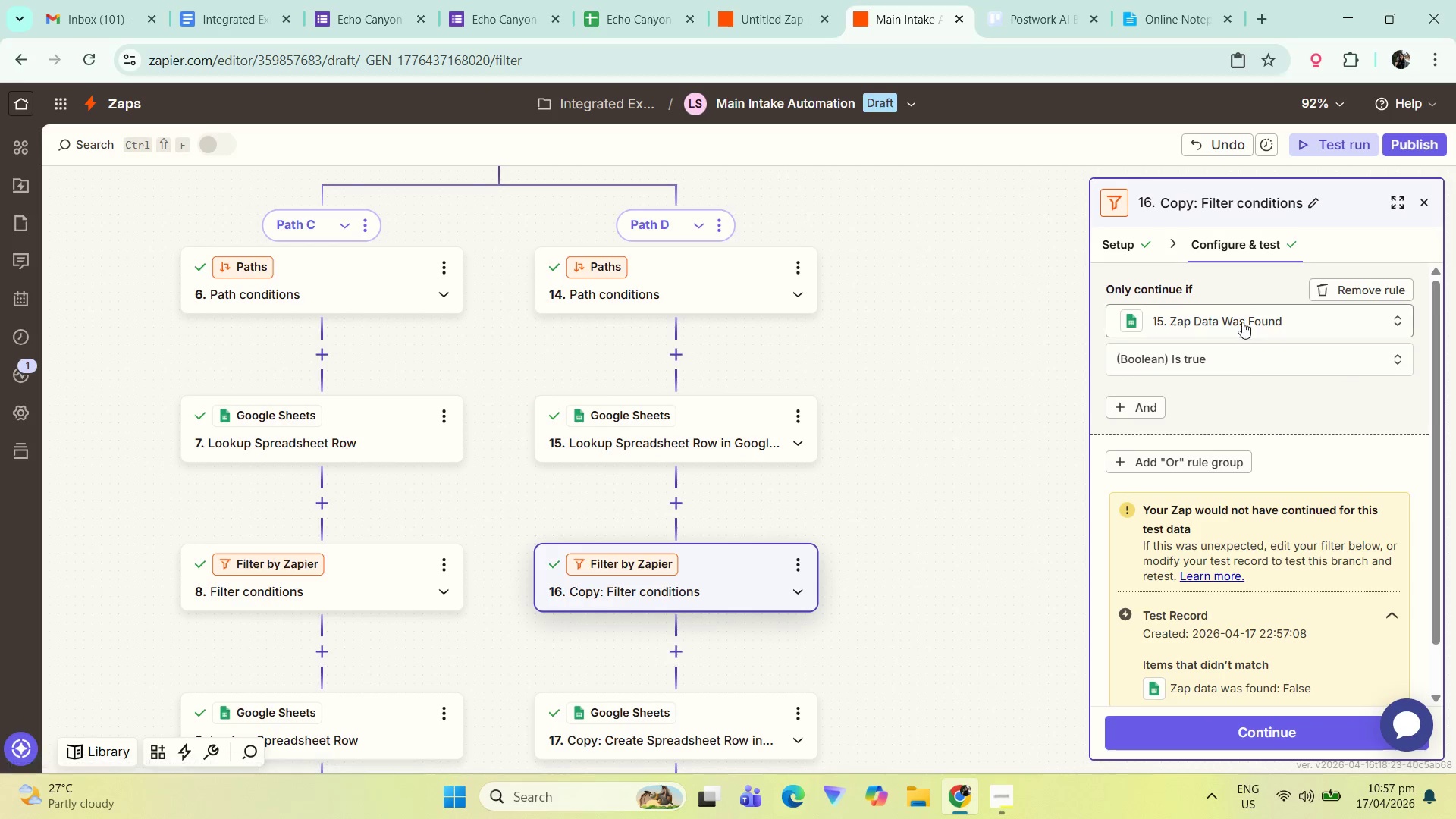 
left_click([1244, 310])
 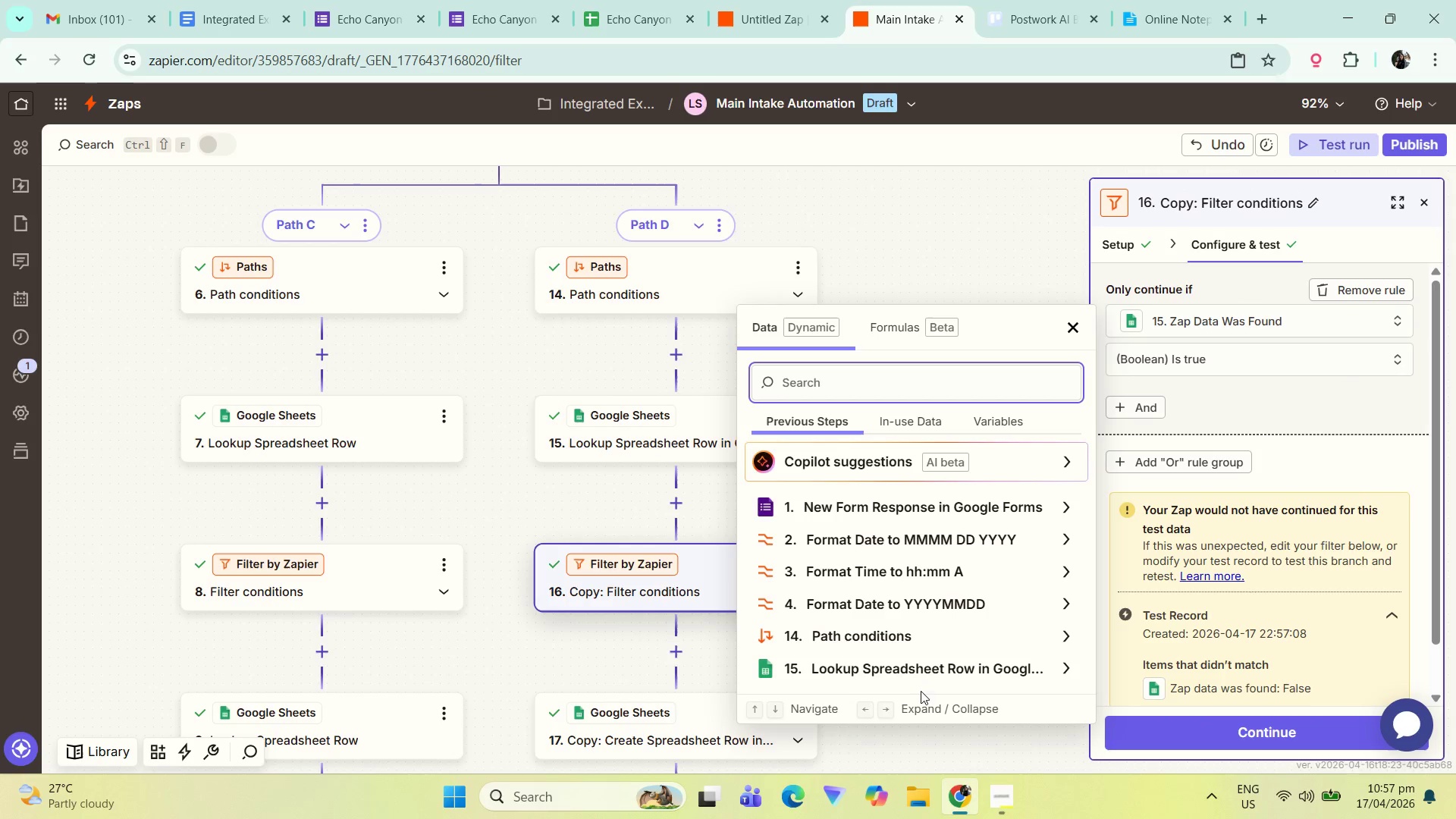 
left_click([934, 670])
 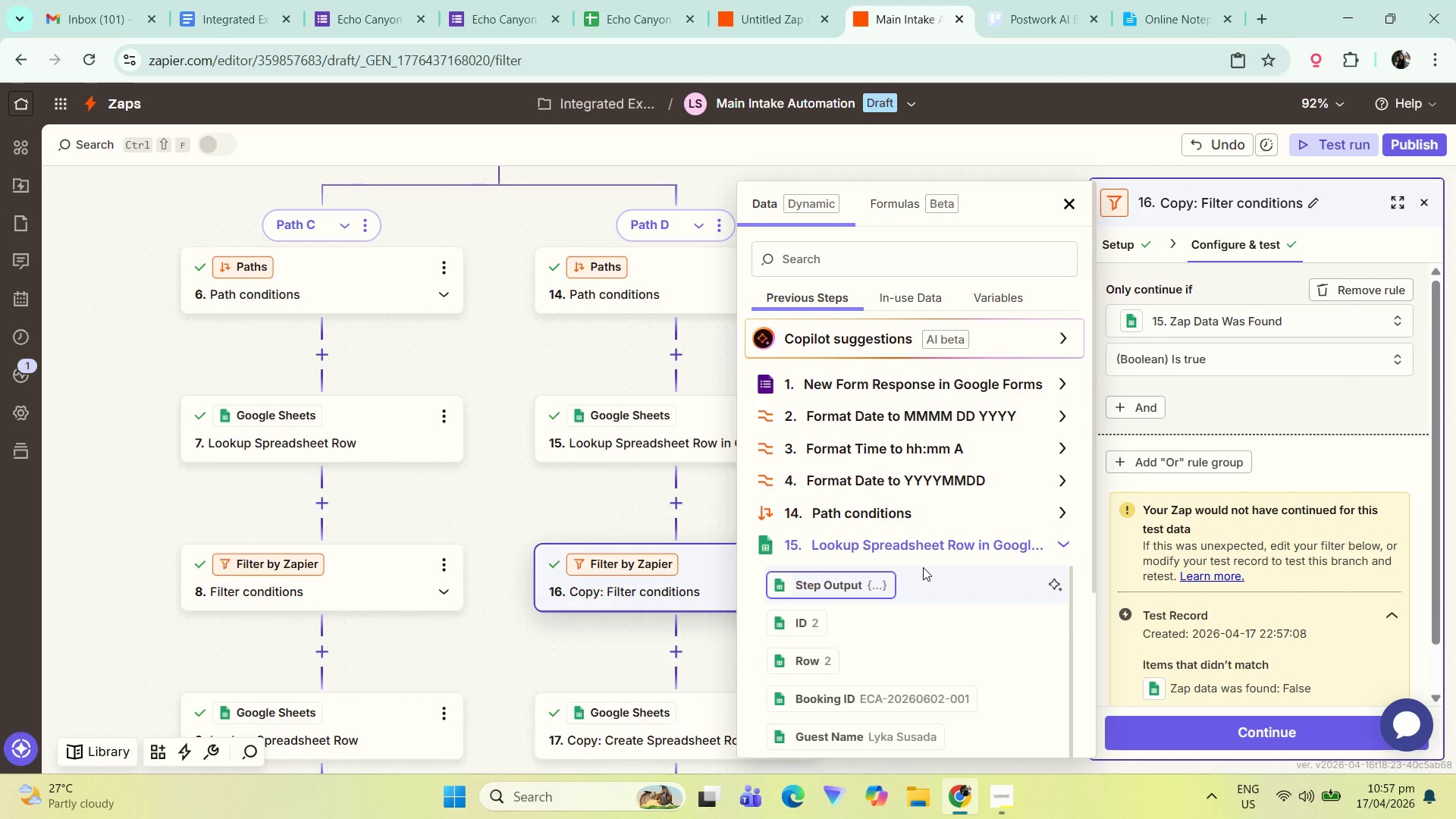 
scroll: coordinate [893, 546], scroll_direction: down, amount: 17.0
 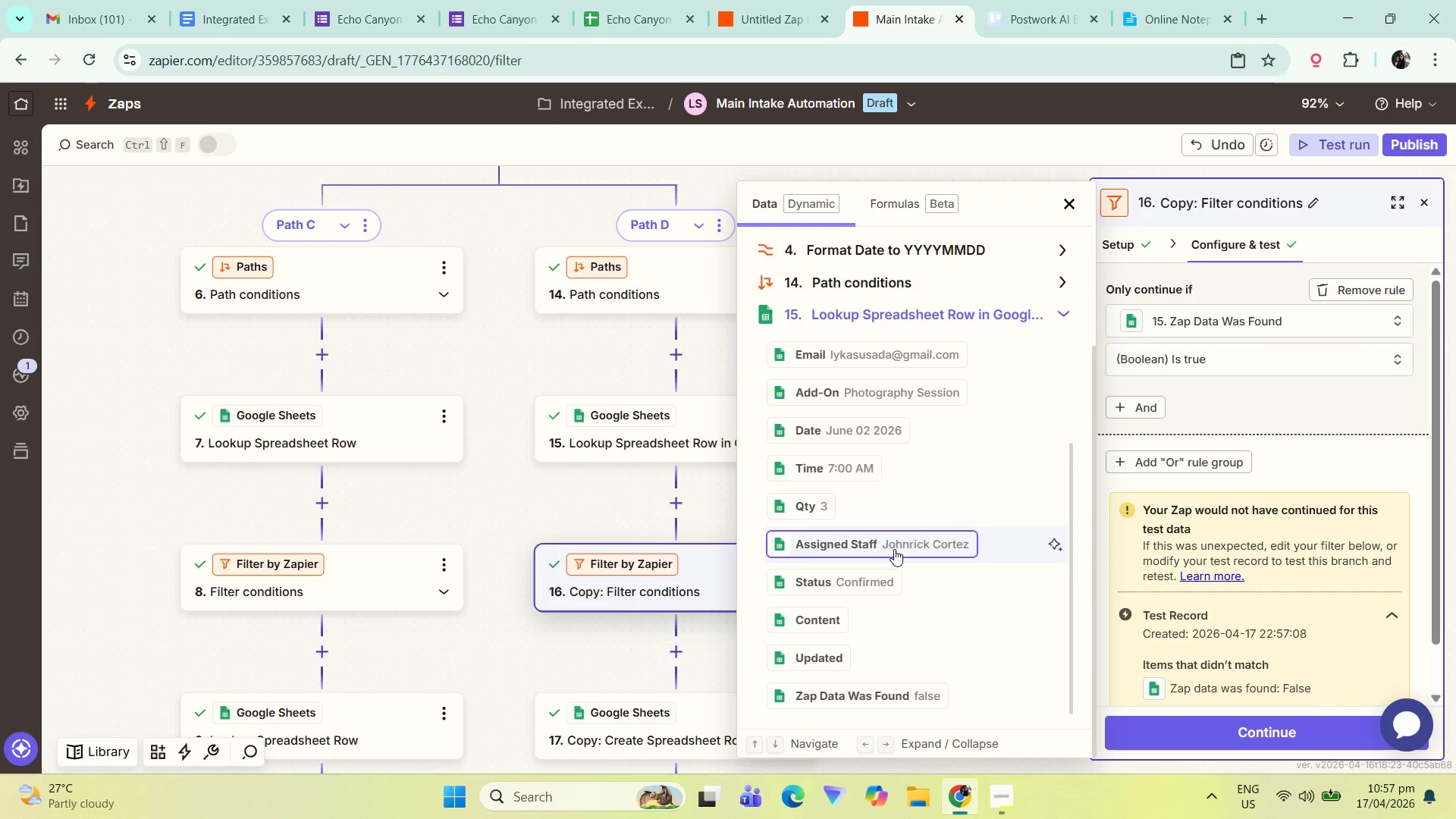 
scroll: coordinate [897, 550], scroll_direction: down, amount: 4.0
 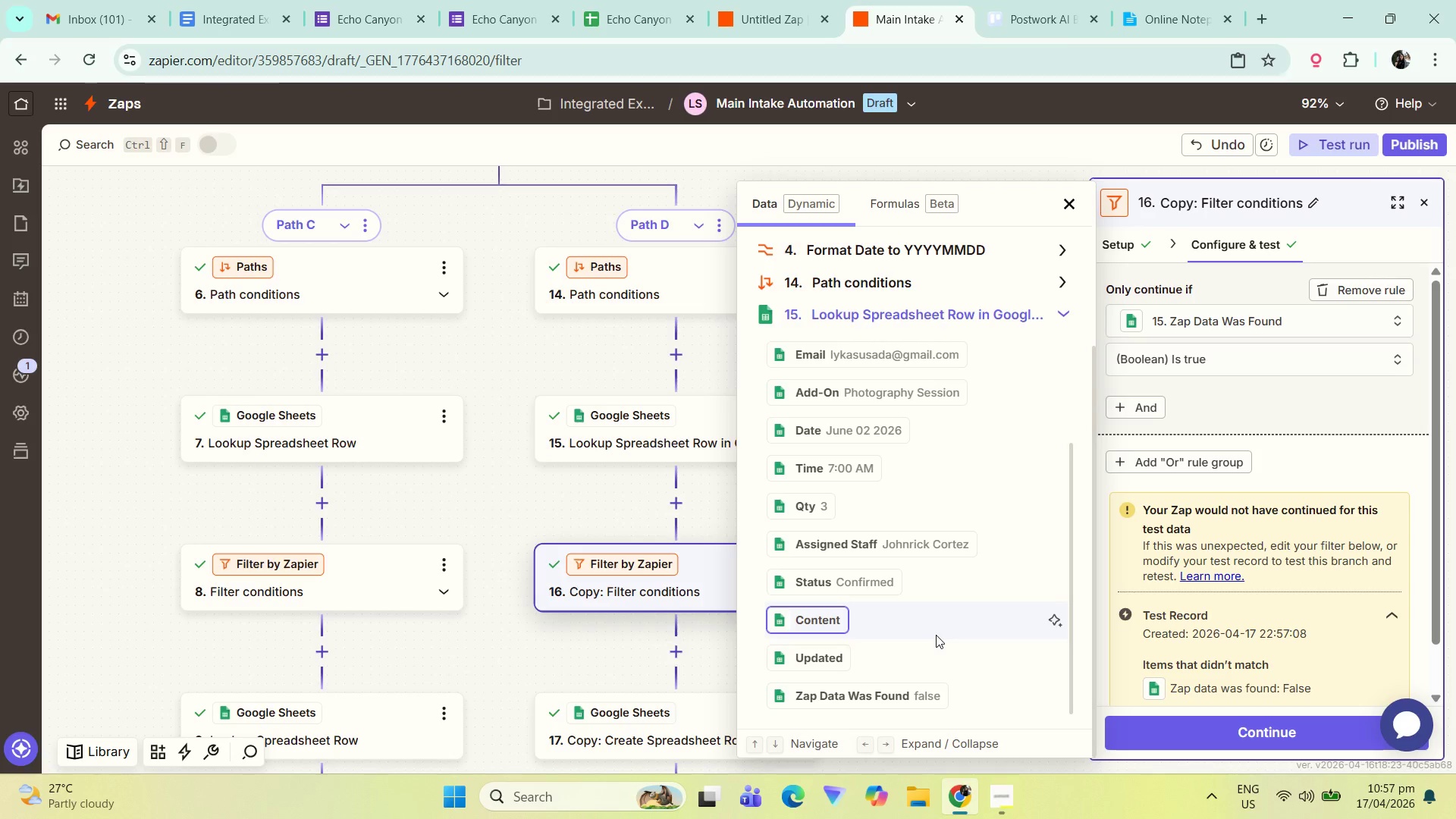 
wait(6.76)
 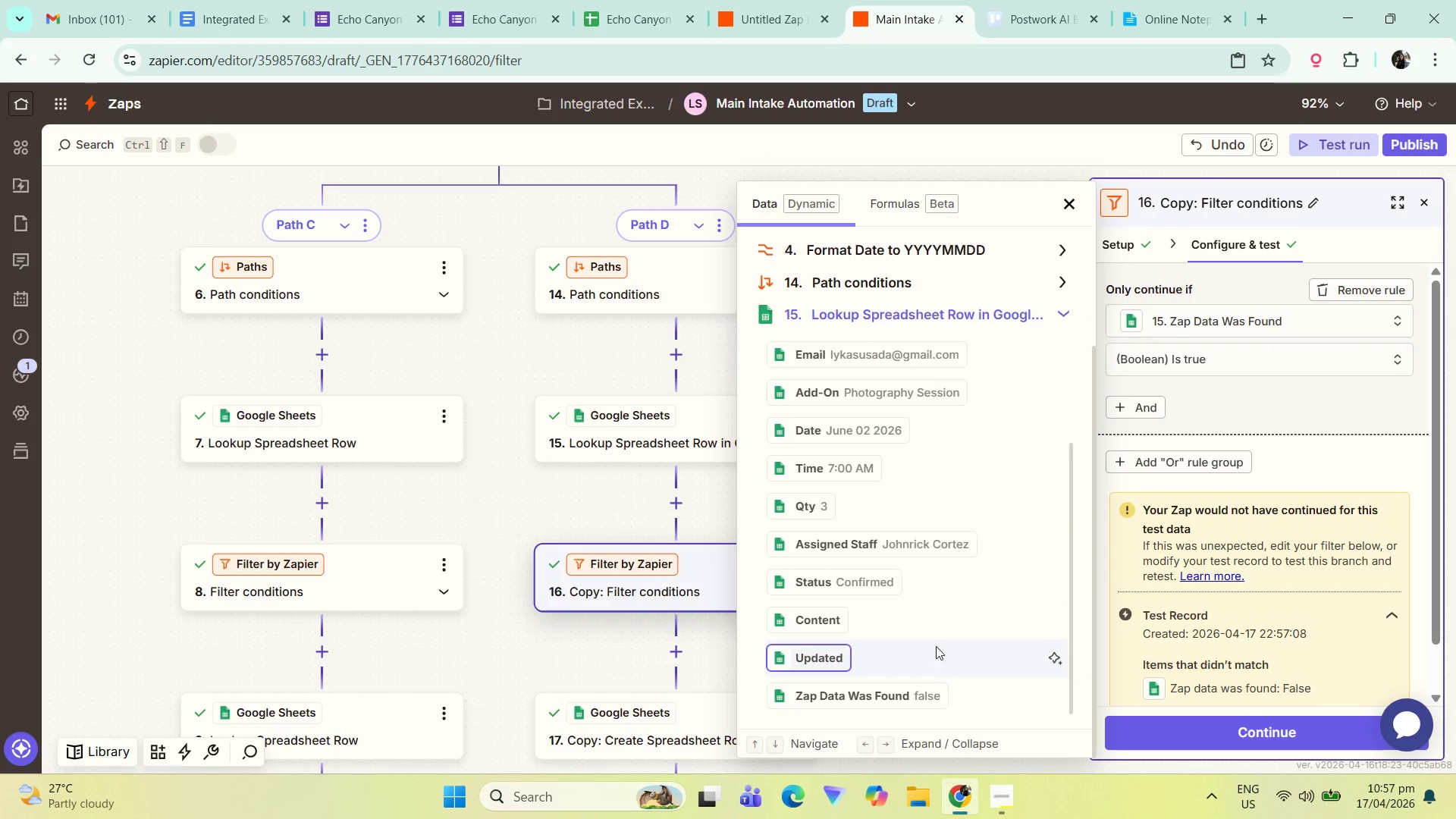 
double_click([405, 434])
 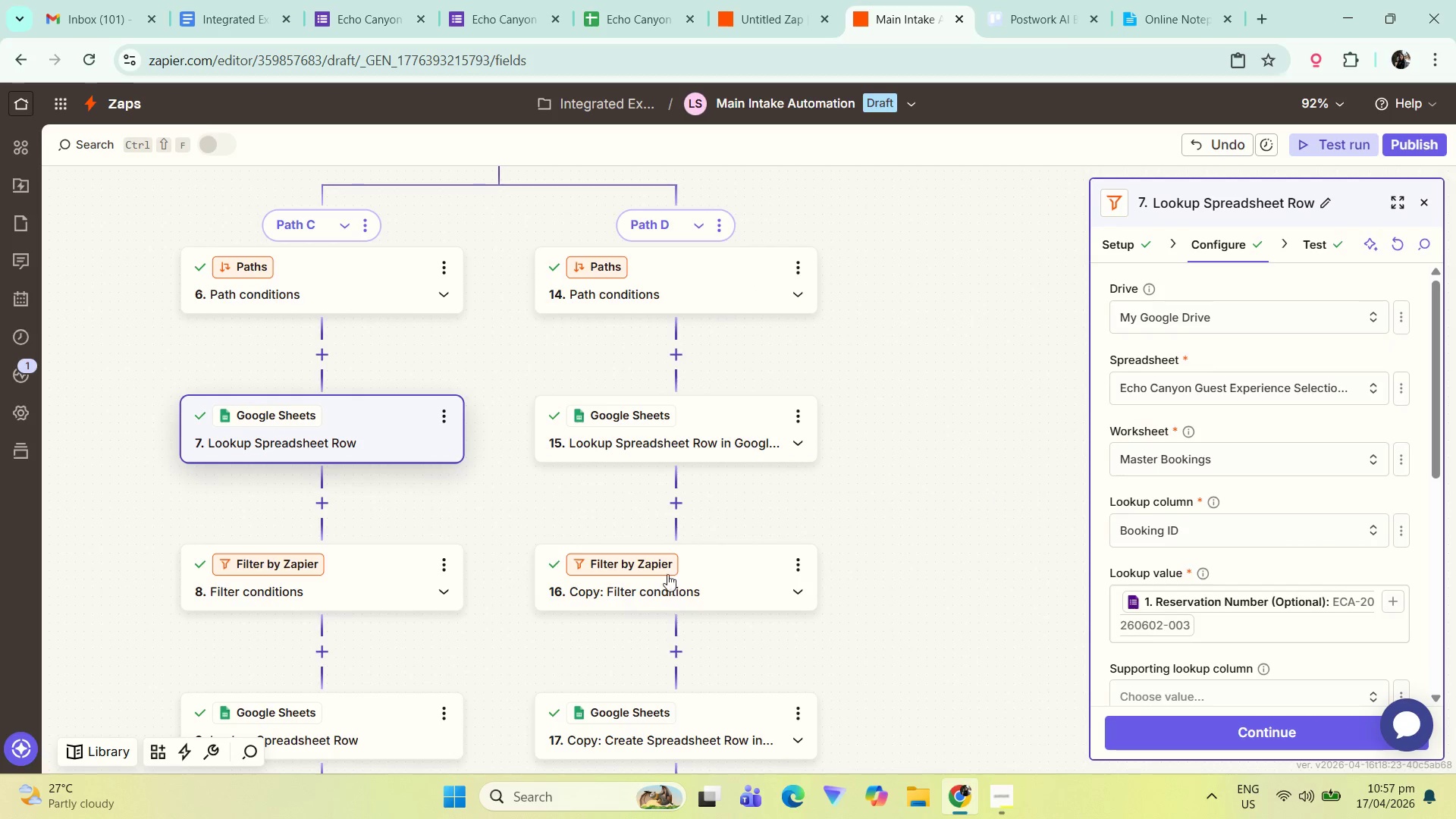 
left_click([336, 595])
 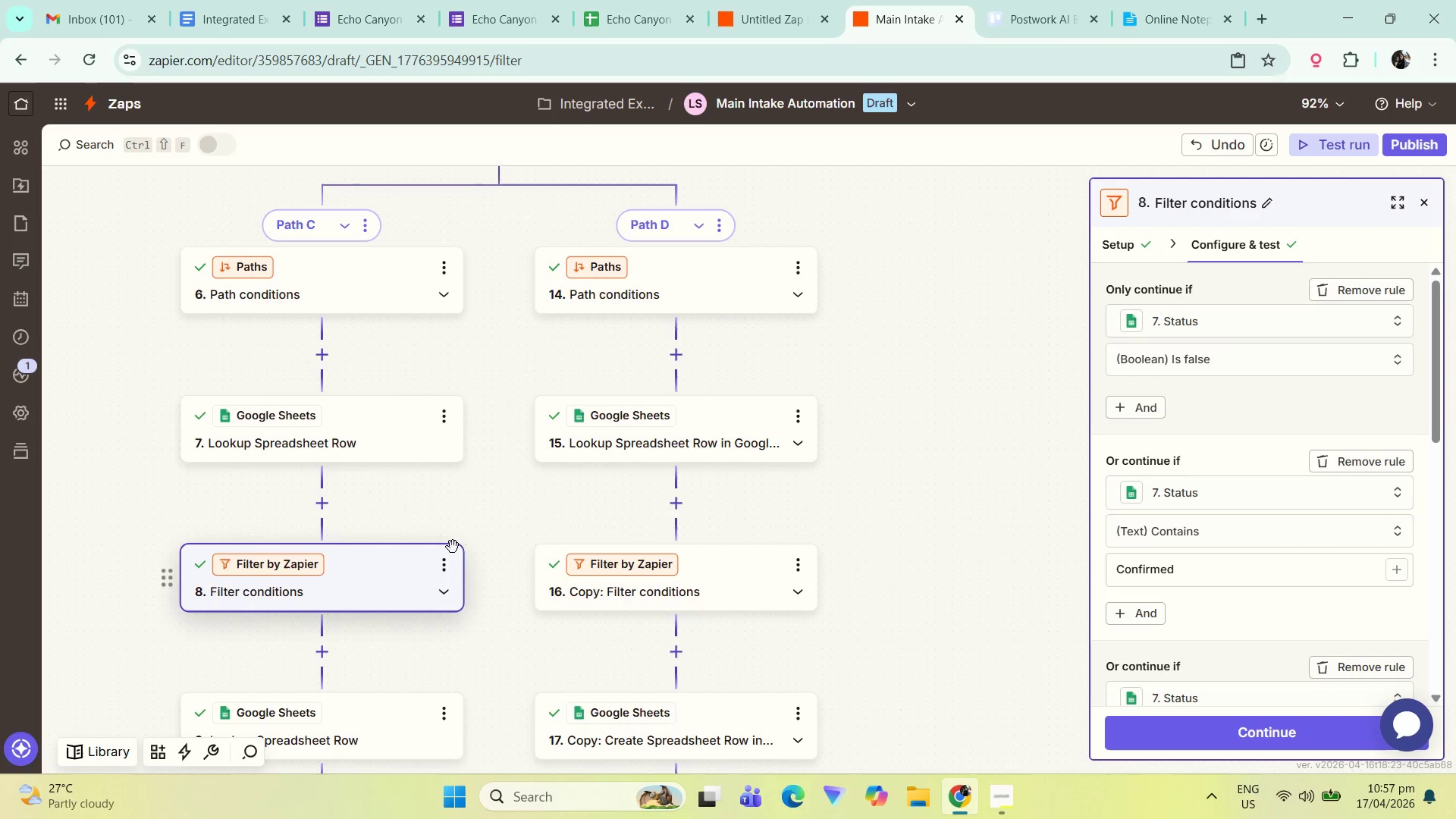 
scroll: coordinate [1208, 510], scroll_direction: down, amount: 4.0
 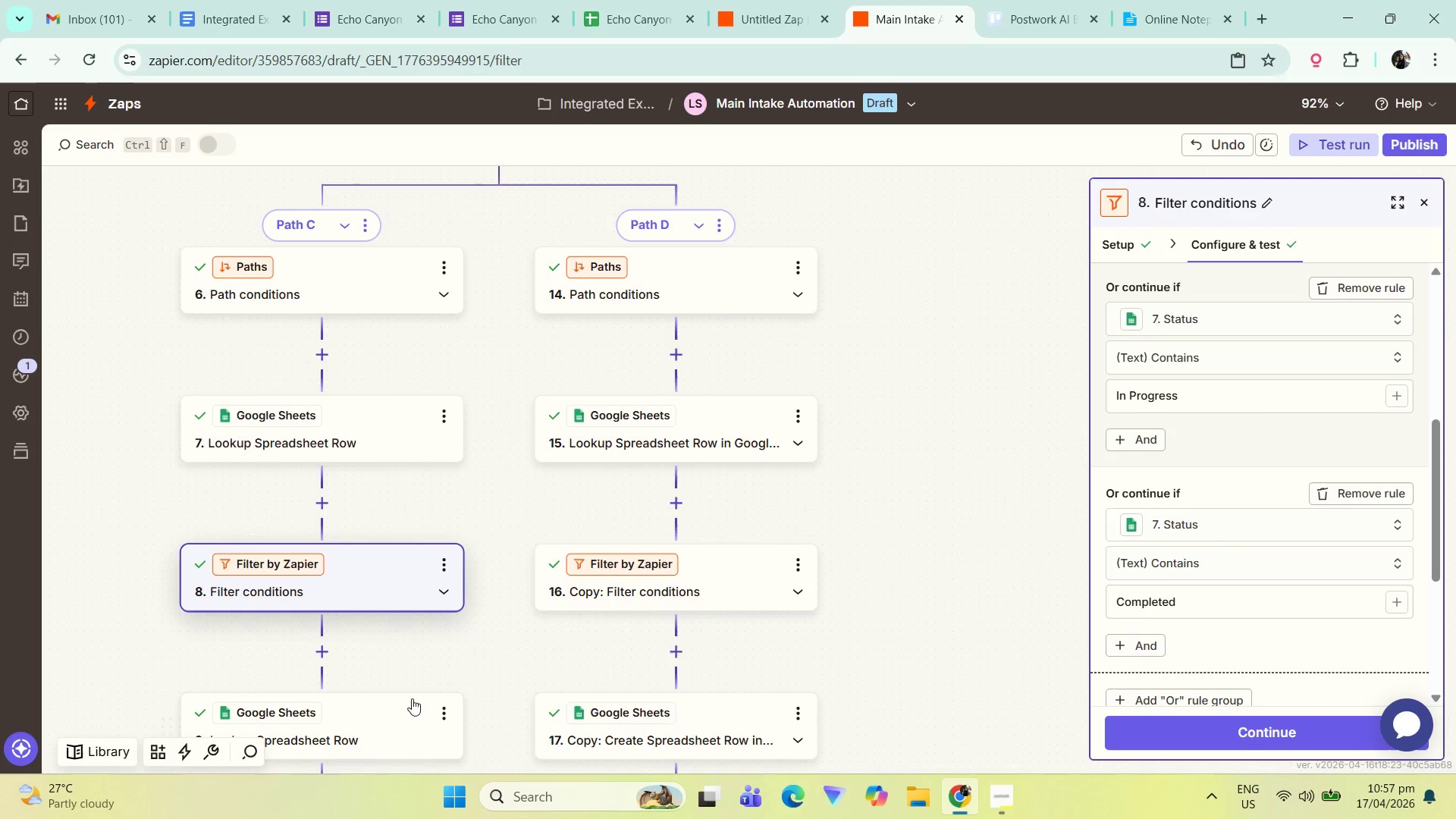 
left_click_drag(start_coordinate=[486, 650], to_coordinate=[524, 449])
 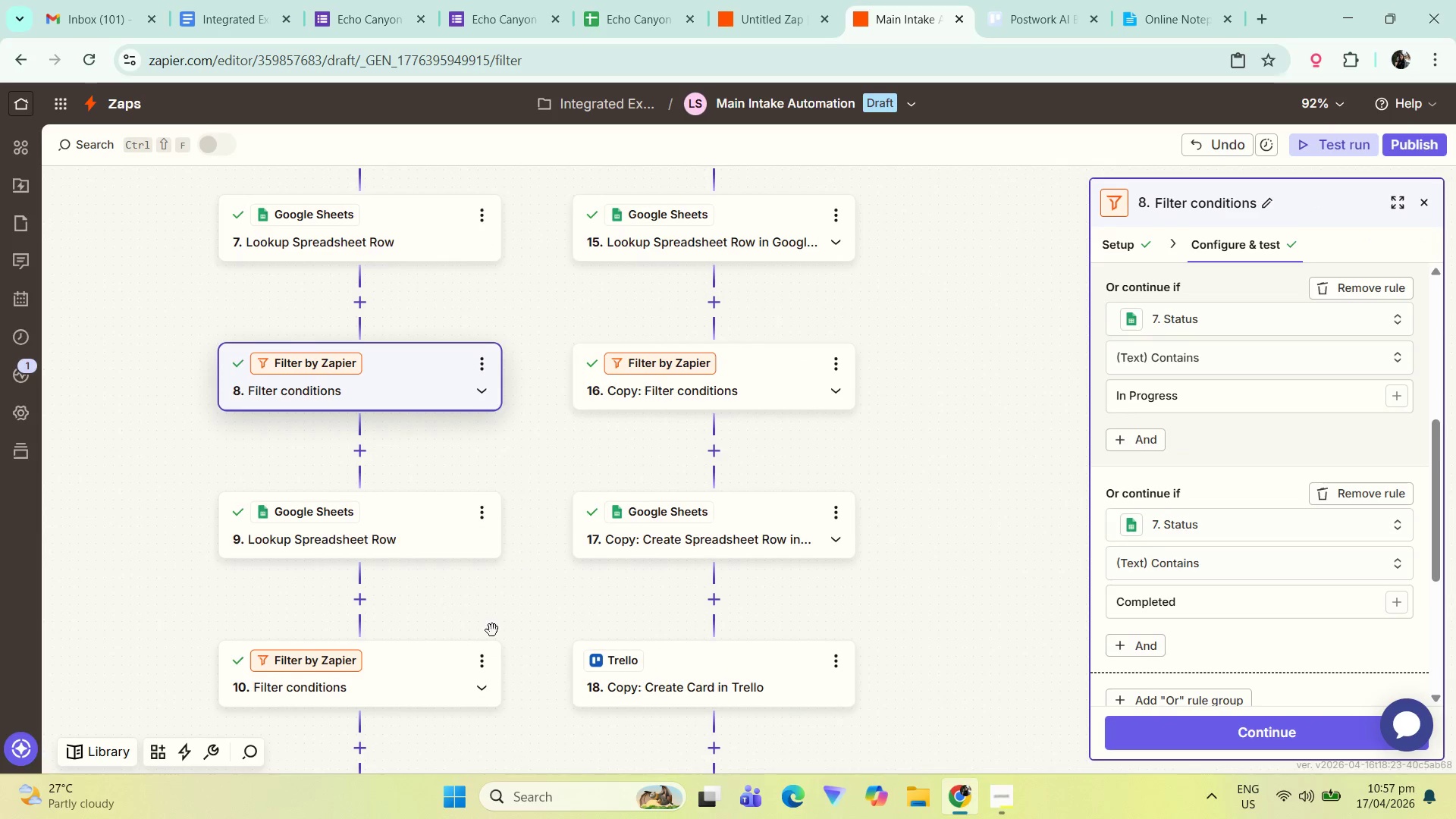 
left_click_drag(start_coordinate=[491, 627], to_coordinate=[491, 509])
 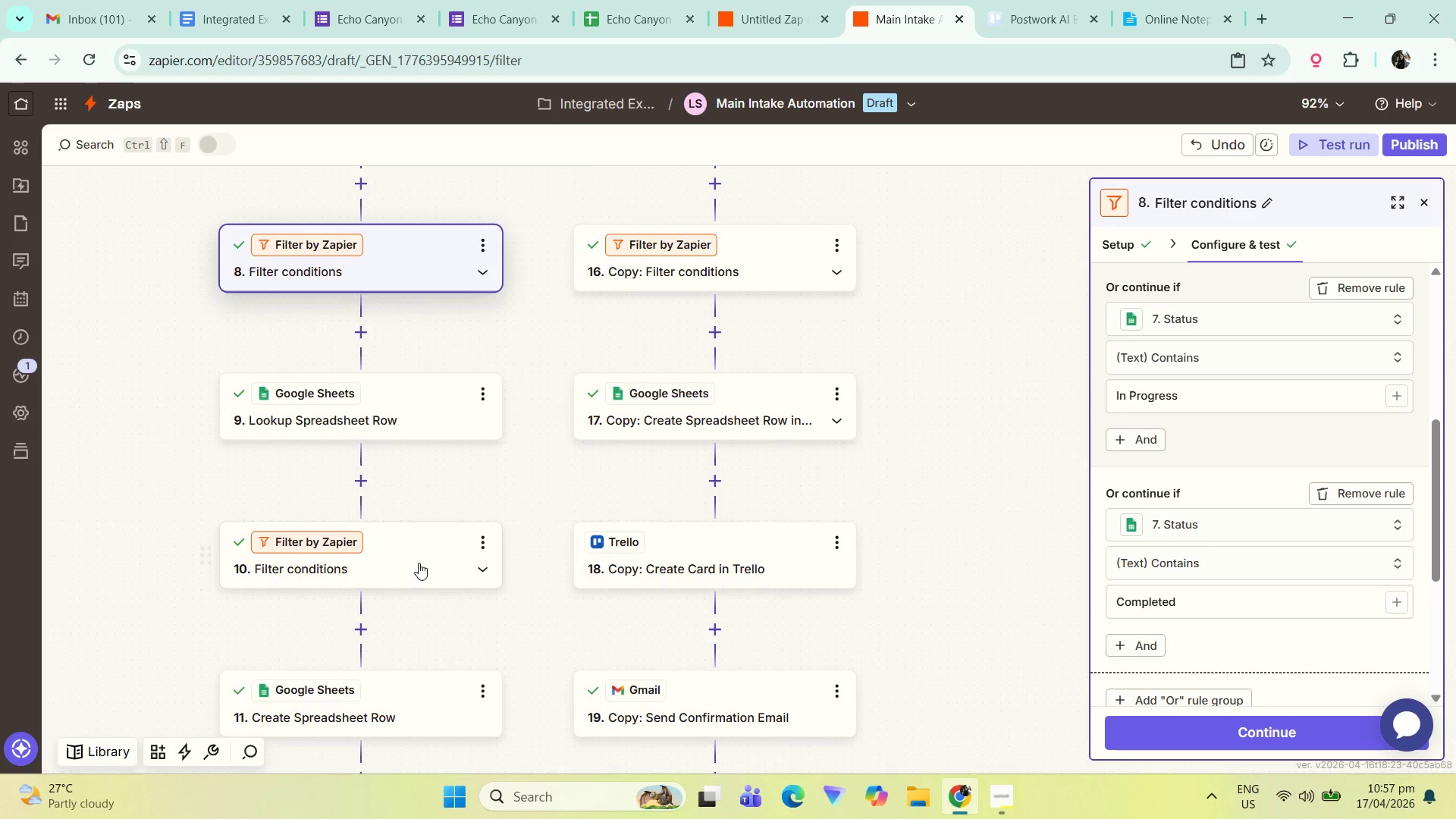 
left_click([406, 565])
 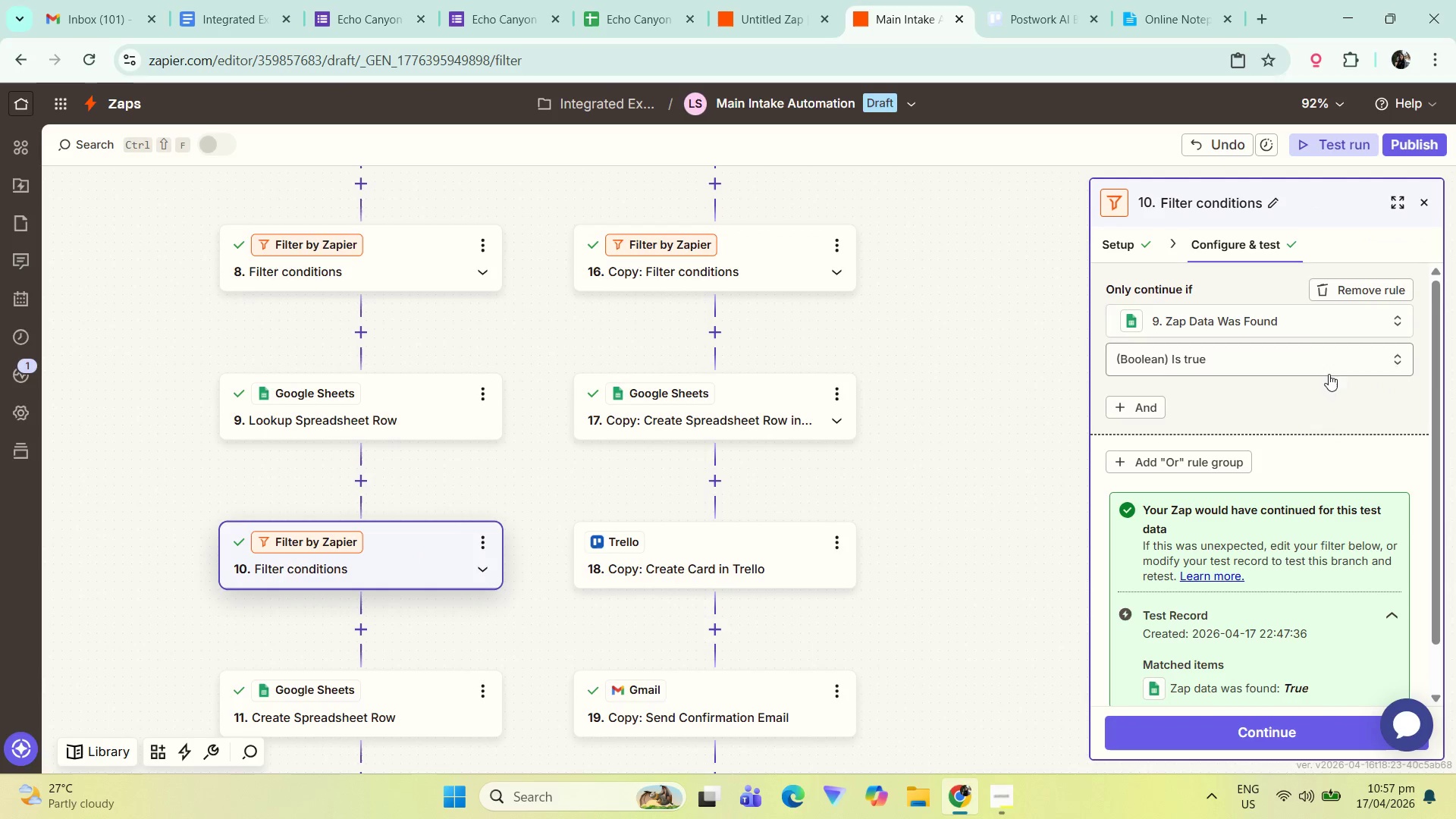 
left_click_drag(start_coordinate=[982, 429], to_coordinate=[814, 733])
 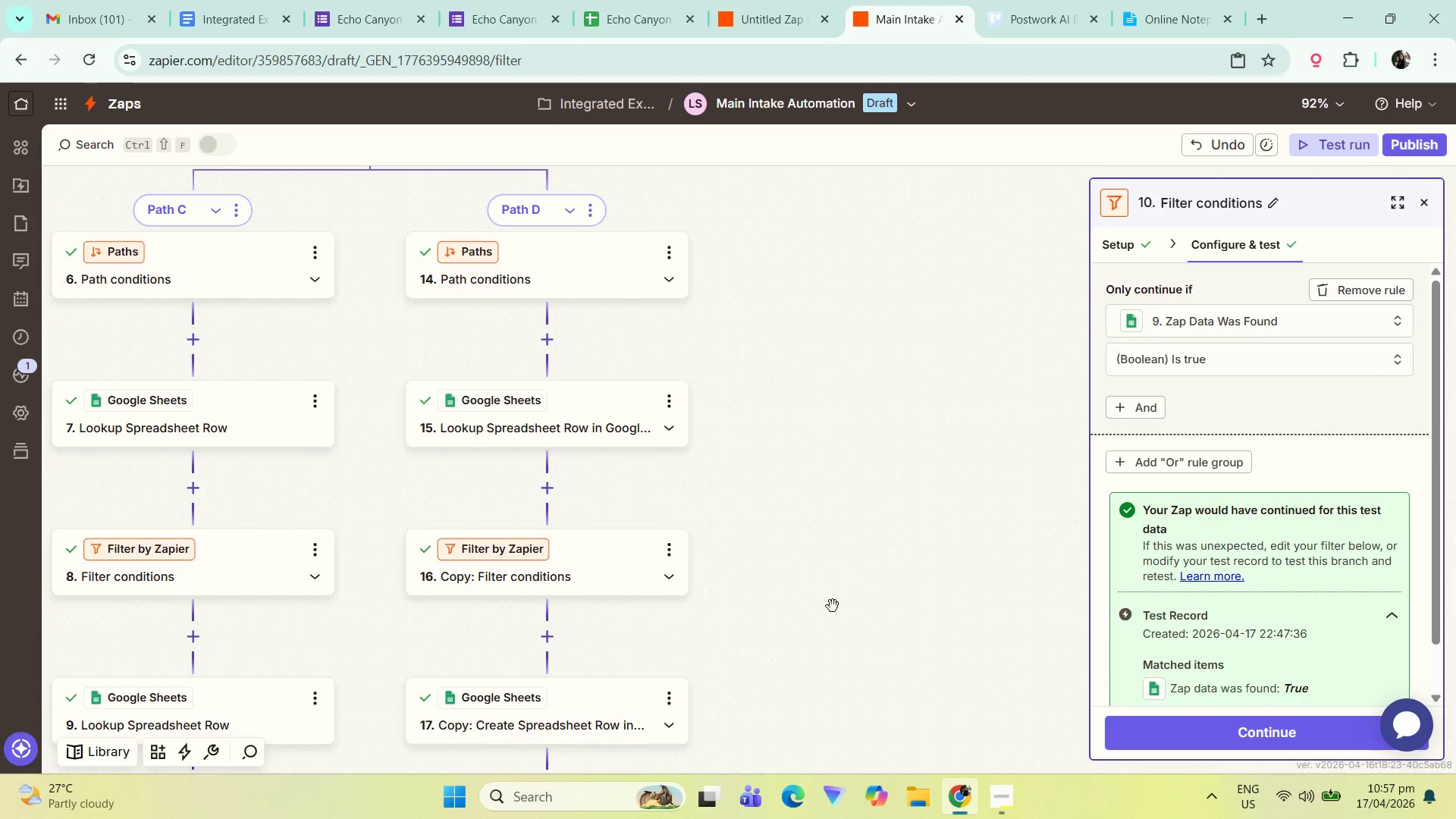 
left_click_drag(start_coordinate=[833, 609], to_coordinate=[871, 546])
 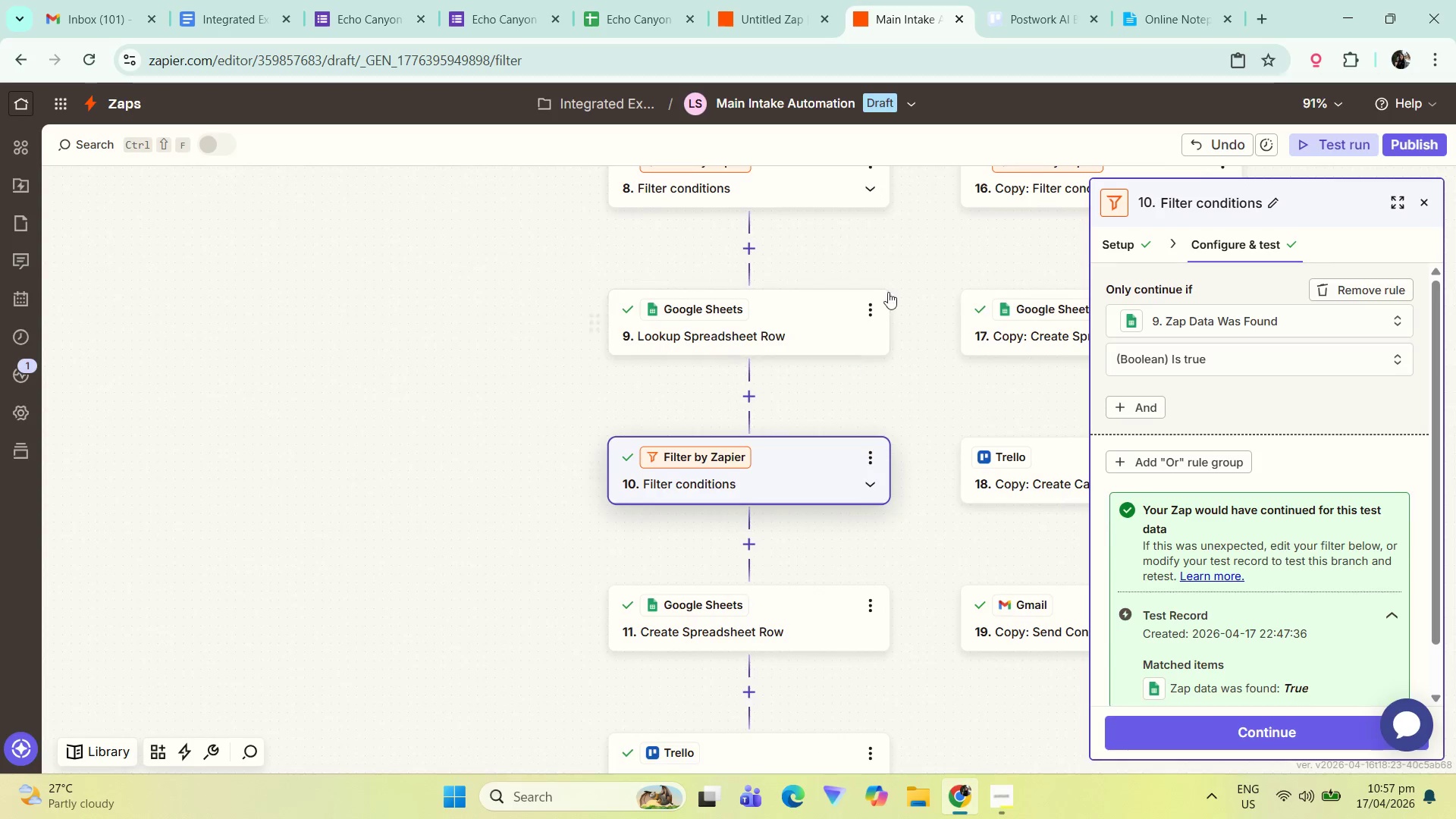 
left_click_drag(start_coordinate=[914, 267], to_coordinate=[509, 615])
 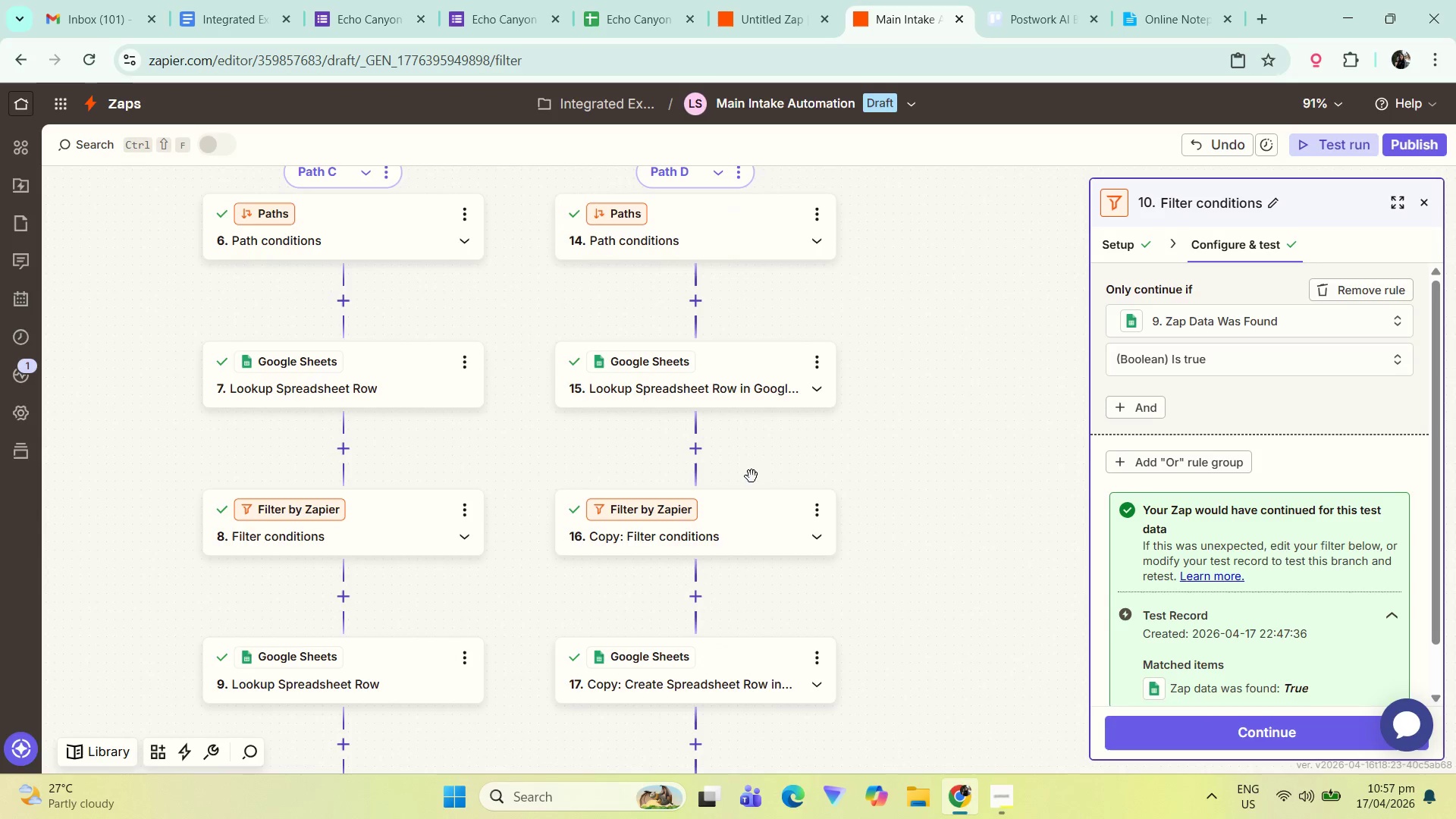 
left_click([745, 489])
 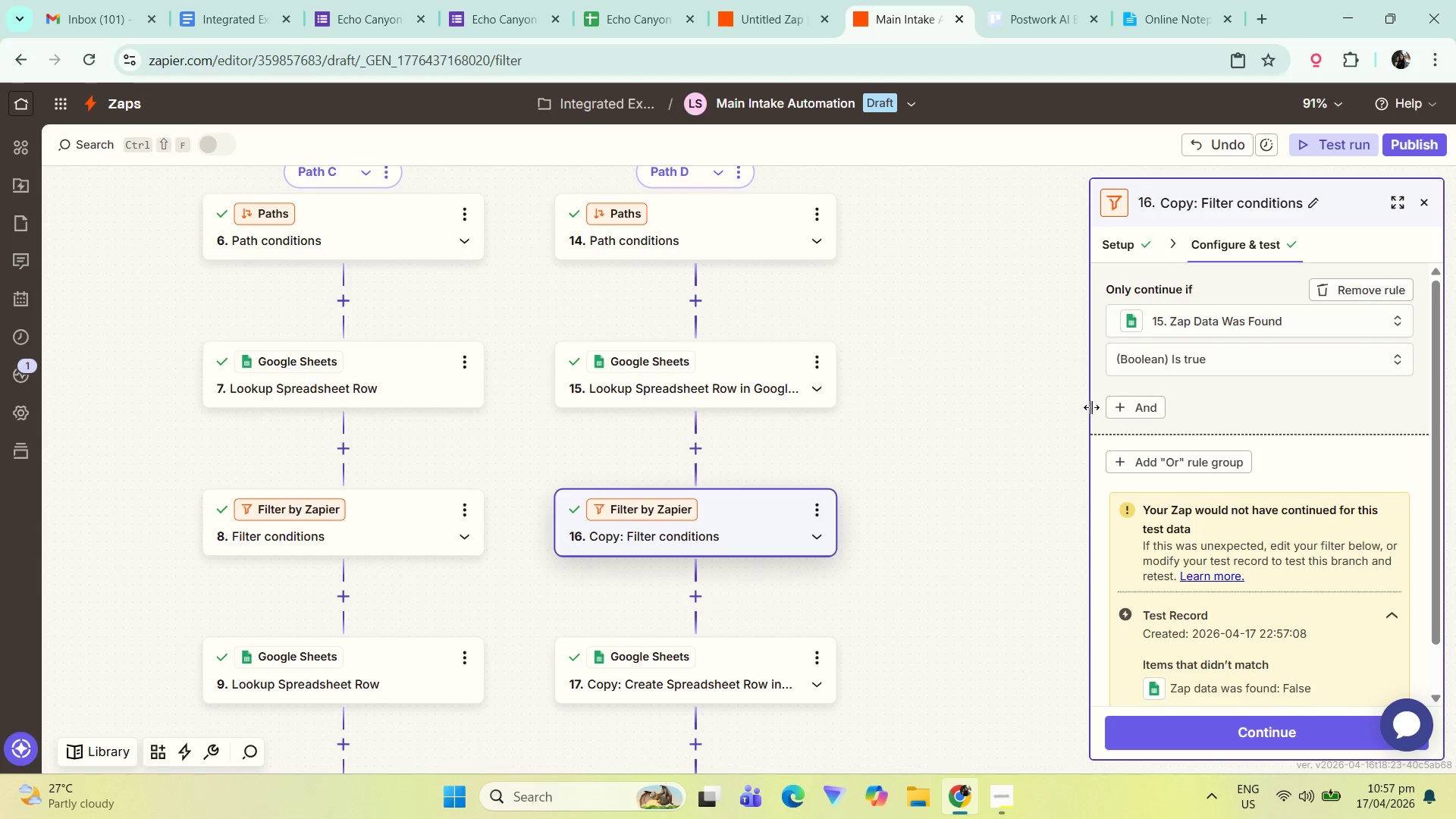 
left_click([748, 389])
 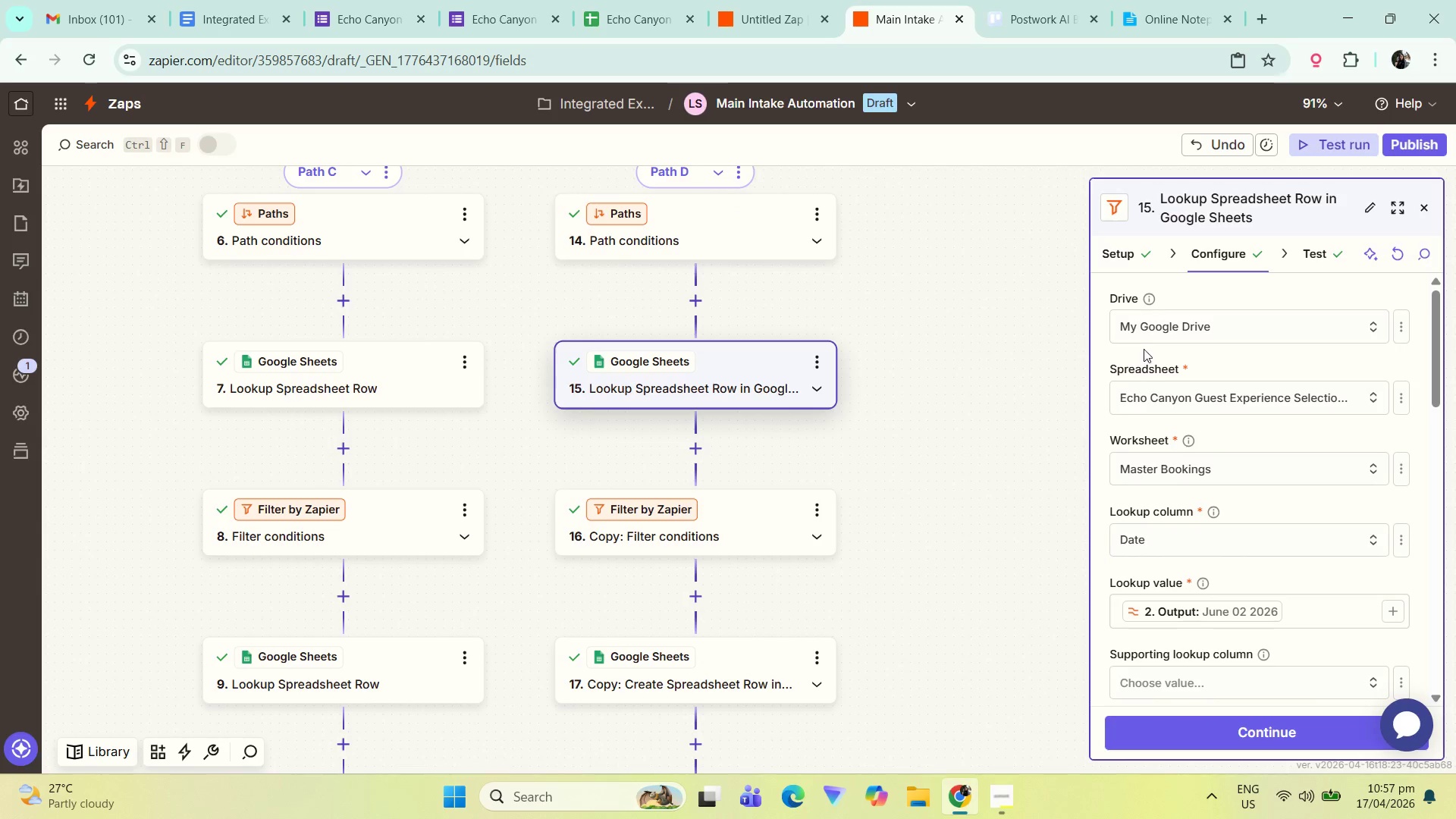 
scroll: coordinate [1238, 445], scroll_direction: down, amount: 7.0
 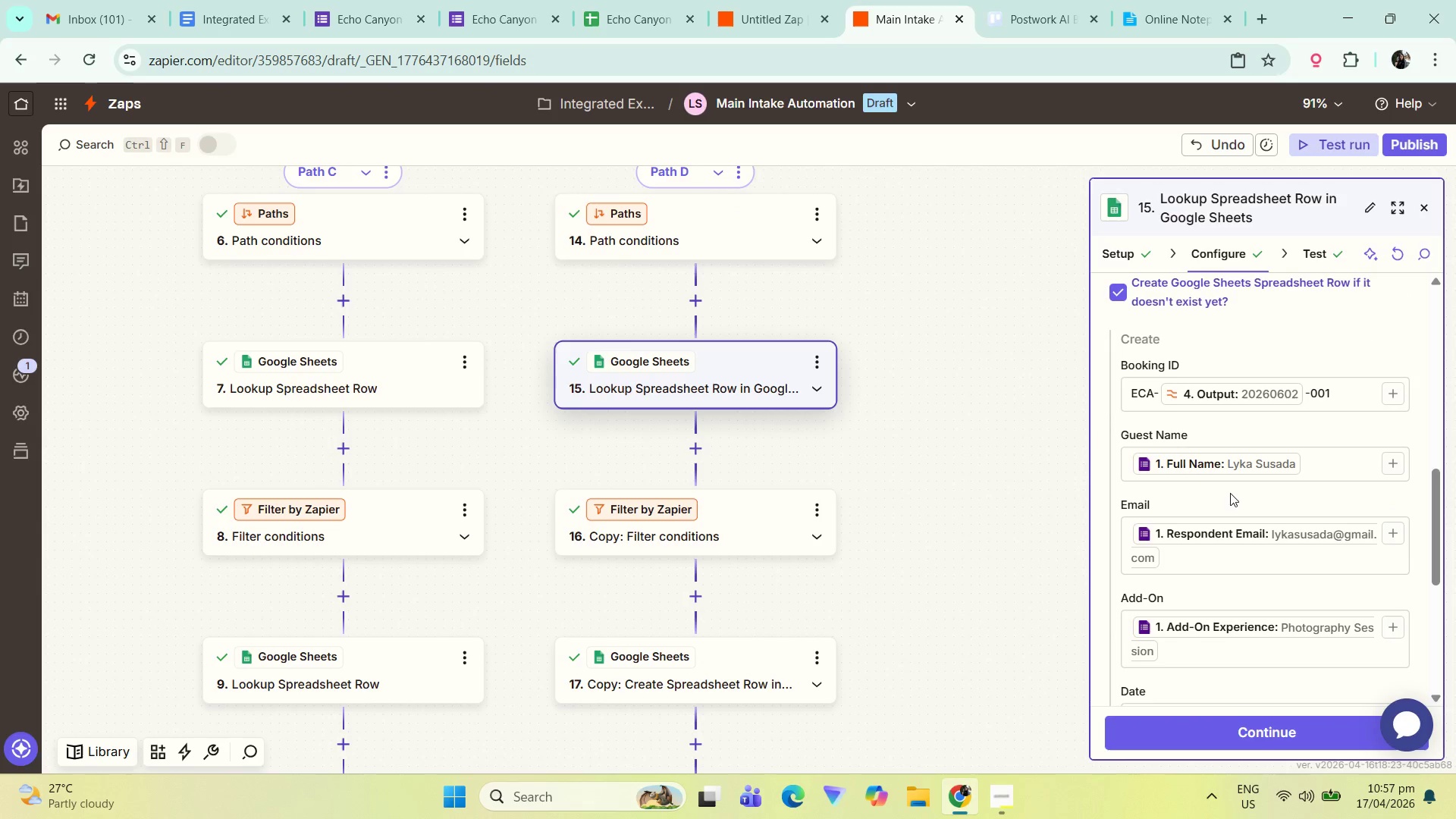 
left_click([642, 0])
 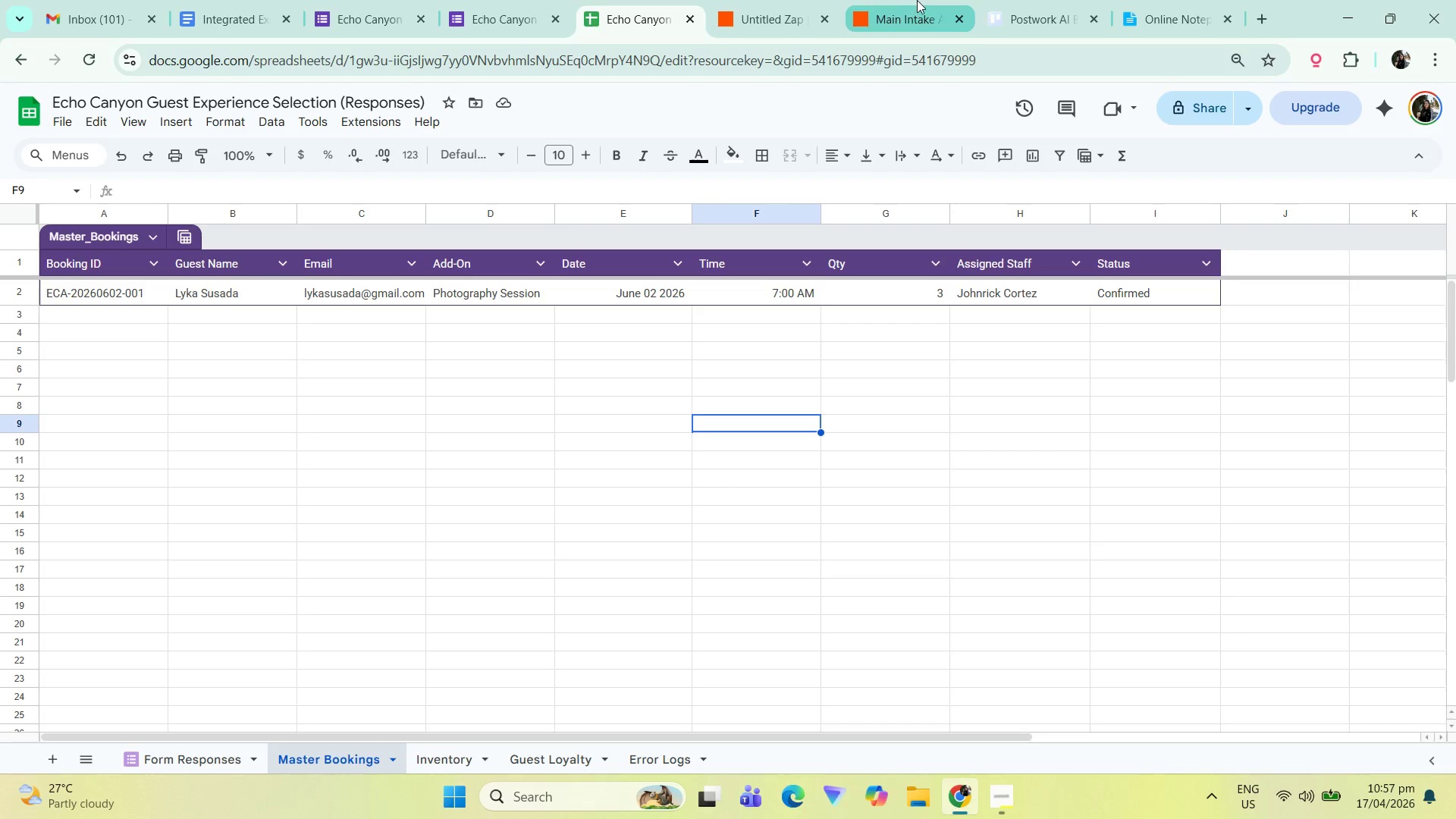 
left_click([917, 0])
 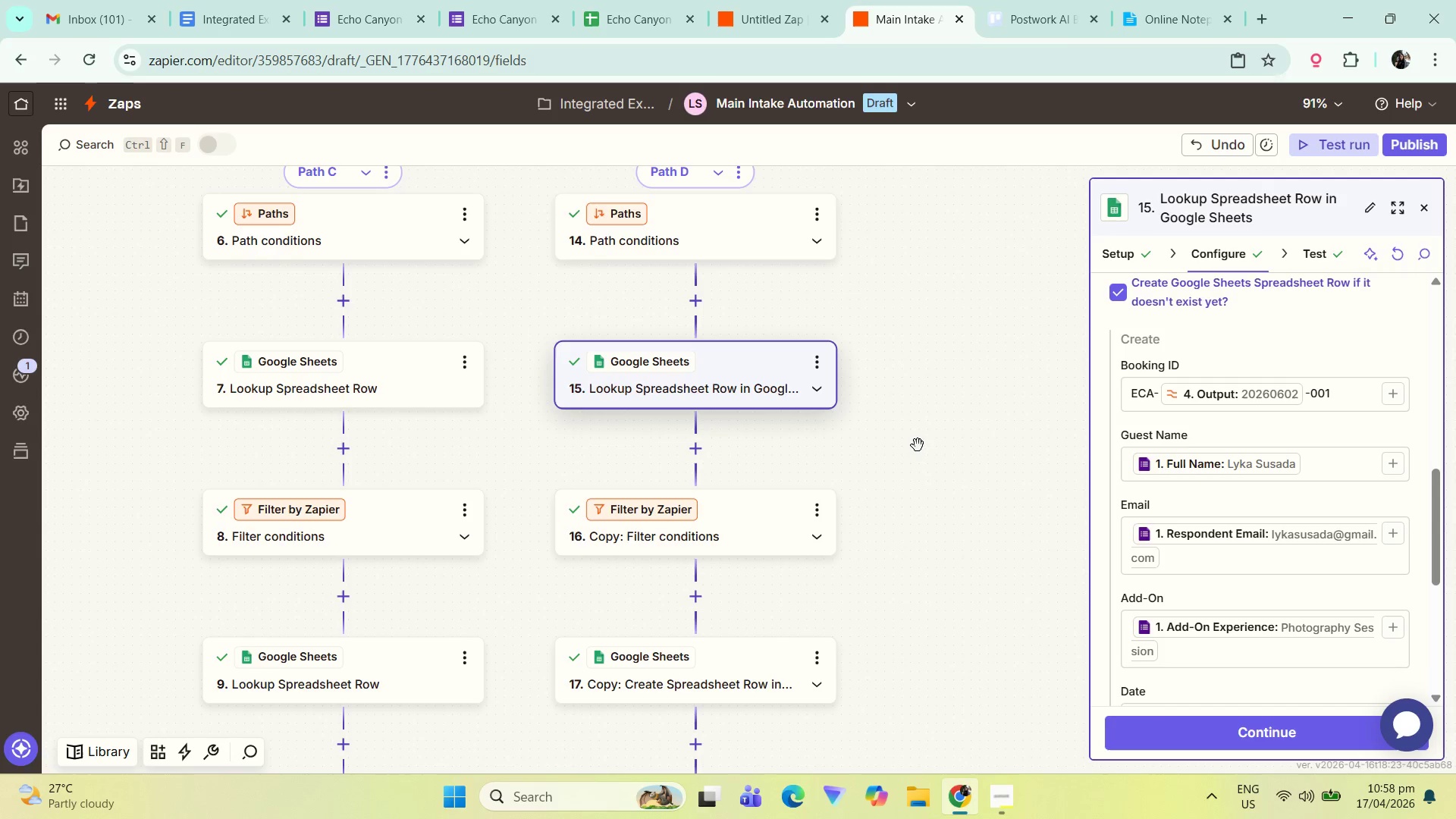 
wait(10.03)
 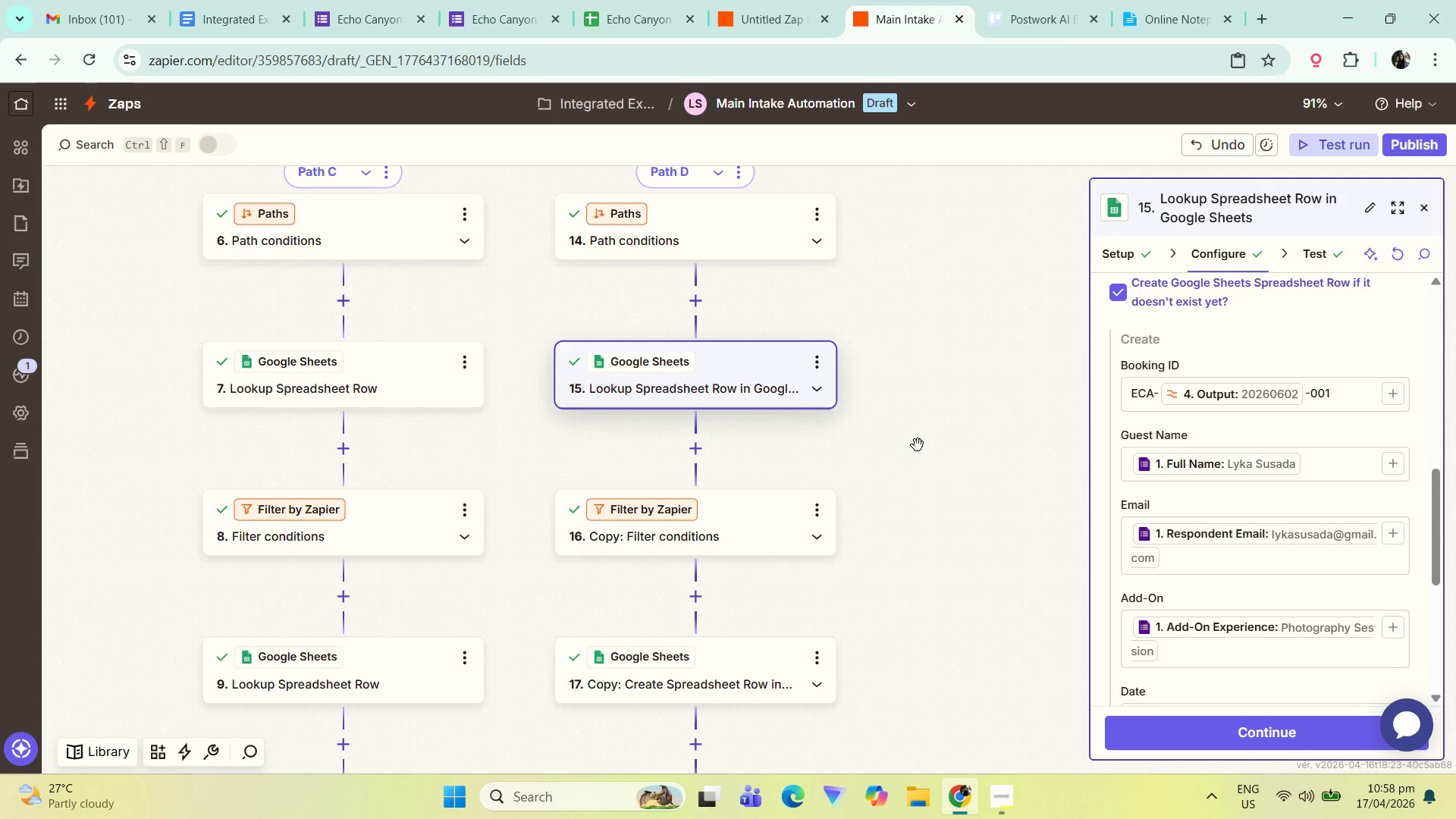 
hold_key(key=ControlLeft, duration=0.5)
scroll: coordinate [945, 485], scroll_direction: down, amount: 3.0
 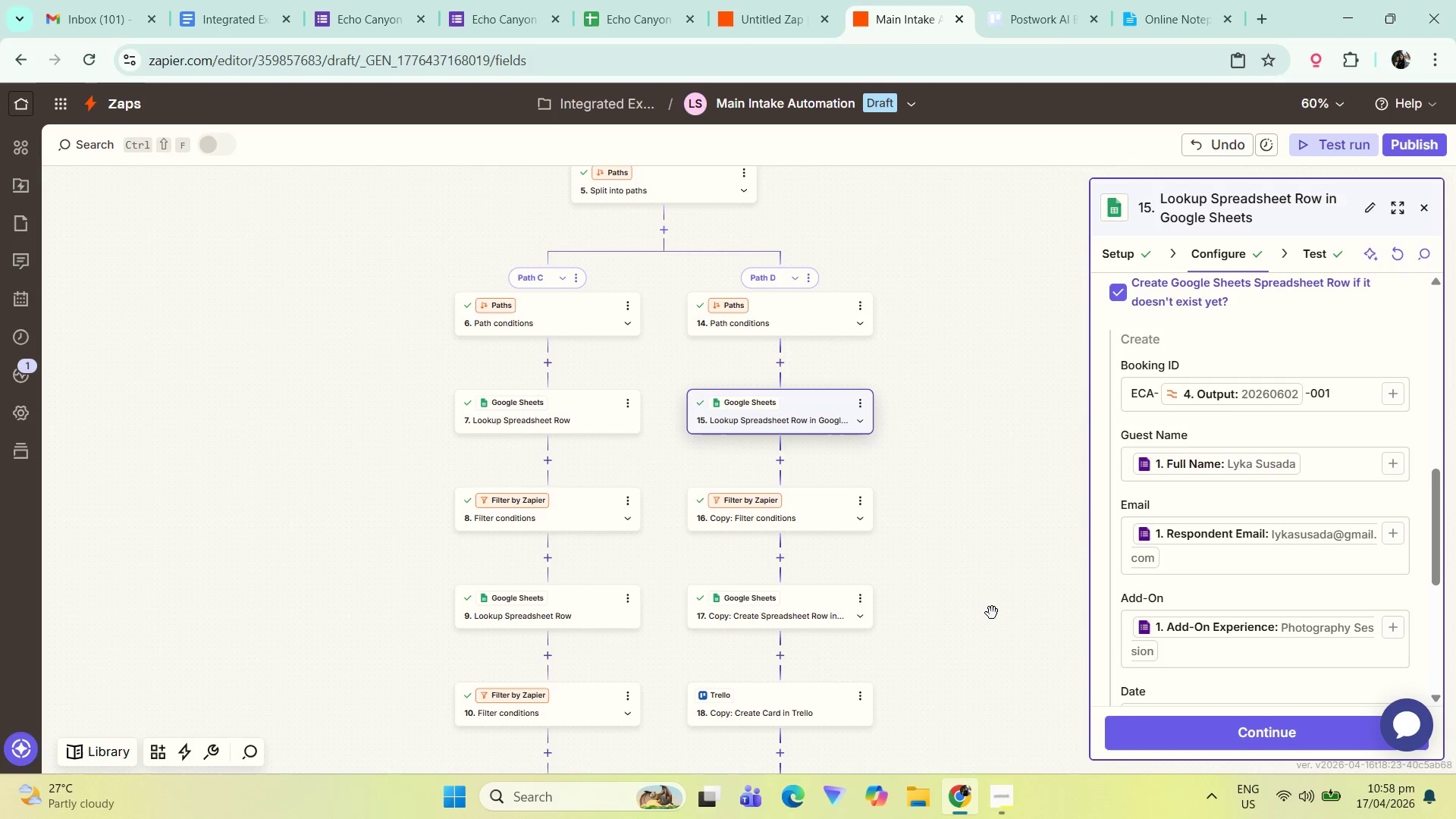 
left_click_drag(start_coordinate=[982, 604], to_coordinate=[930, 530])
 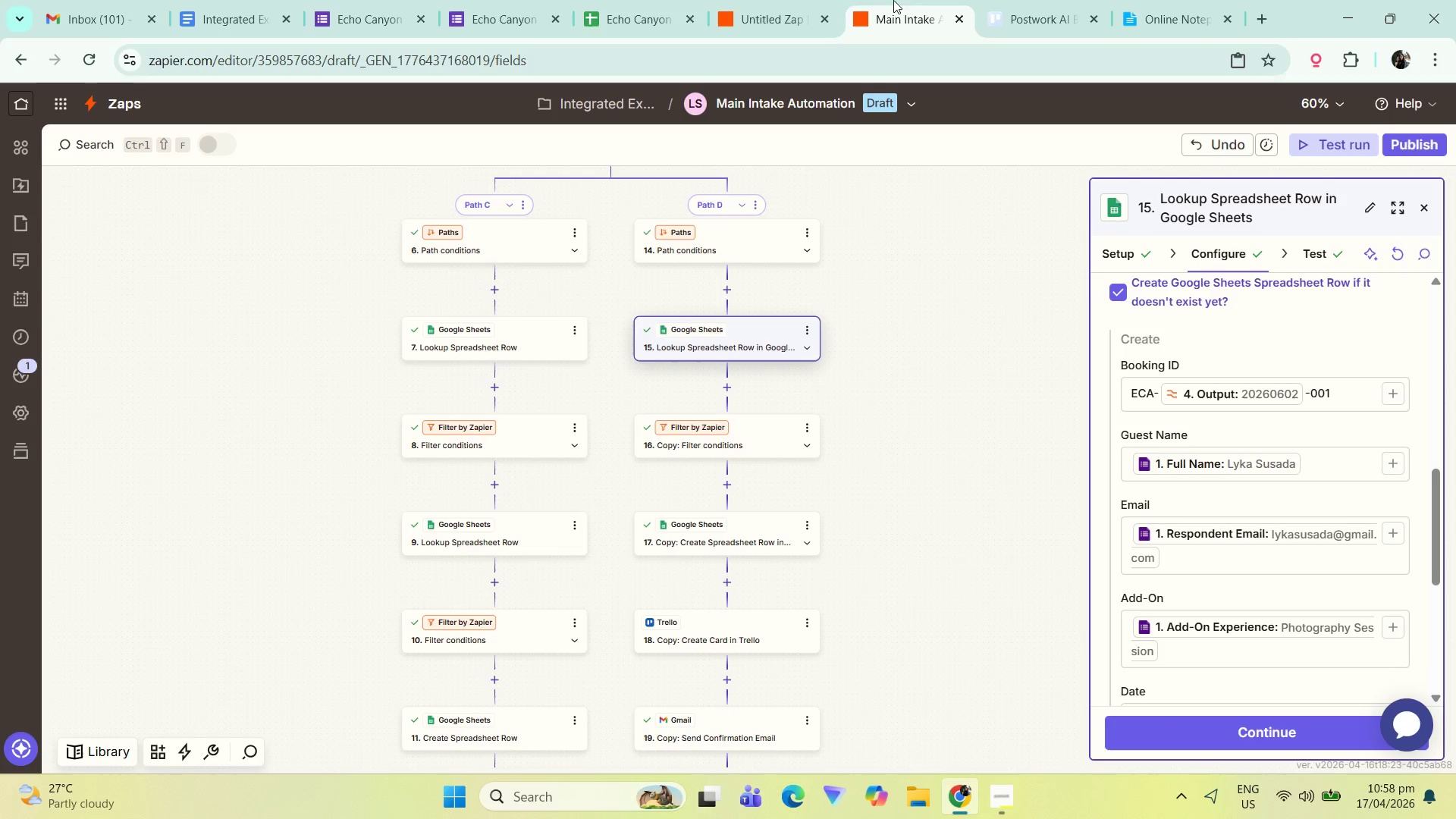 
left_click([621, 5])
 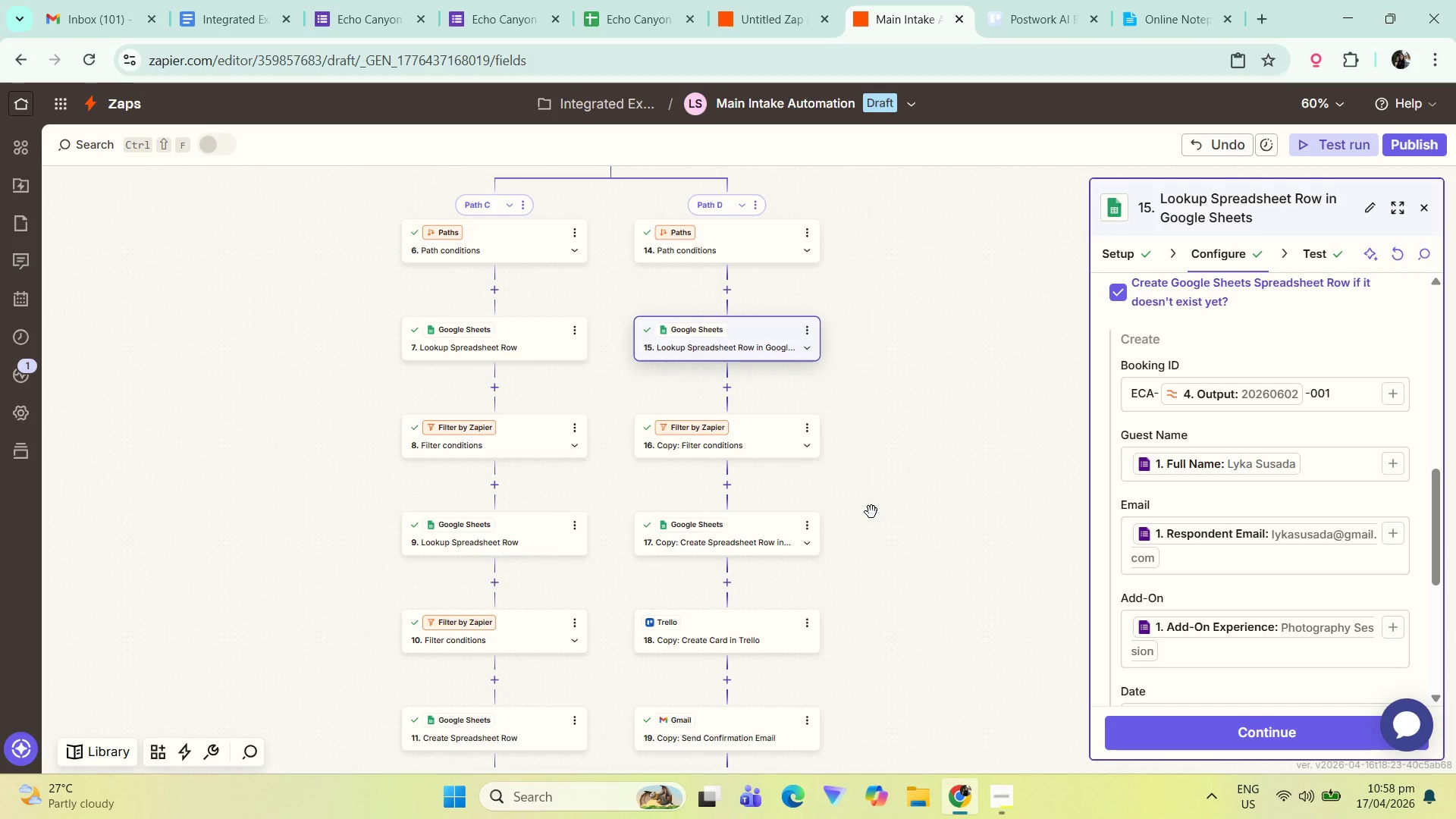 
wait(14.27)
 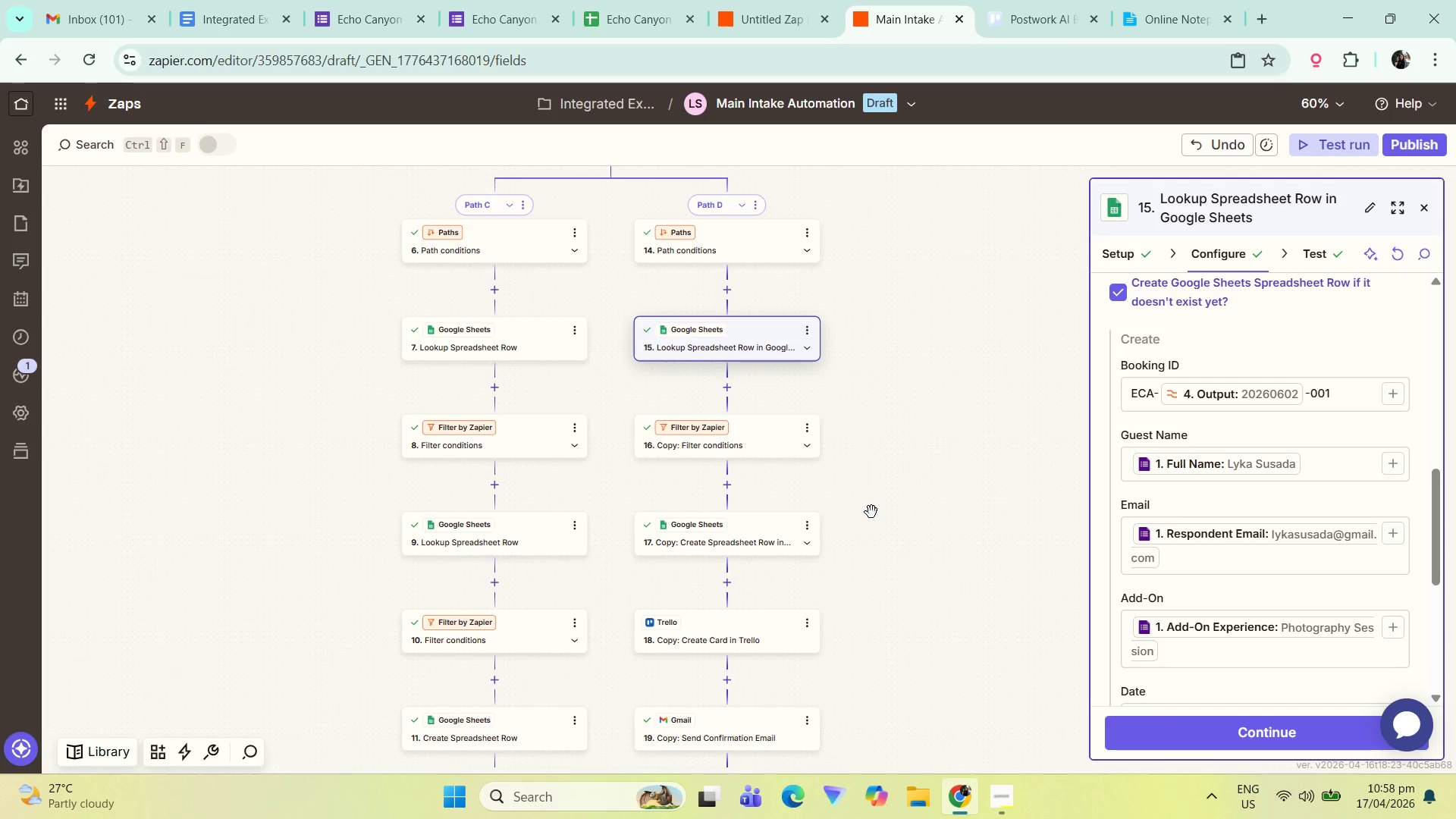 
left_click([805, 330])
 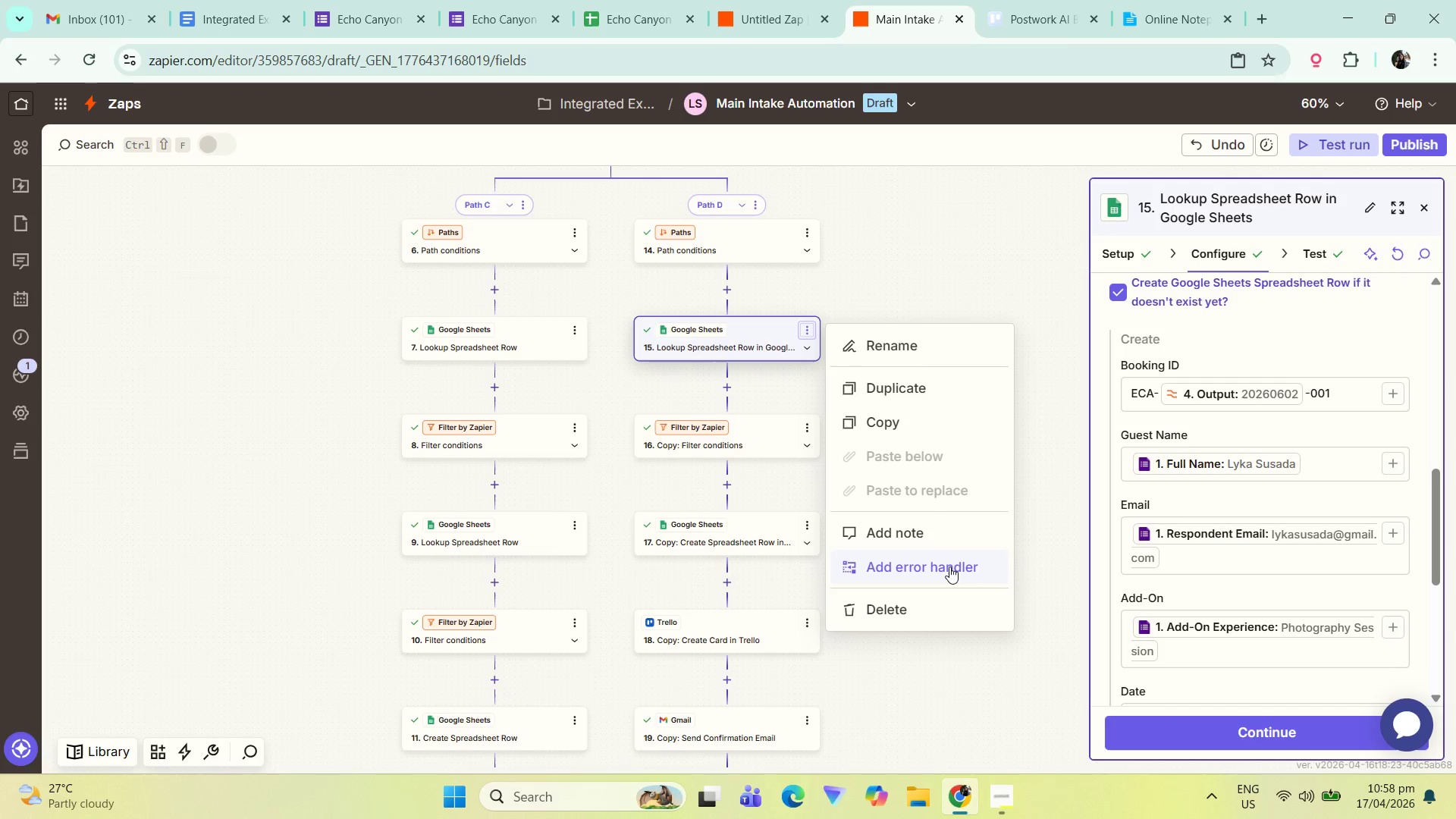 
wait(9.09)
 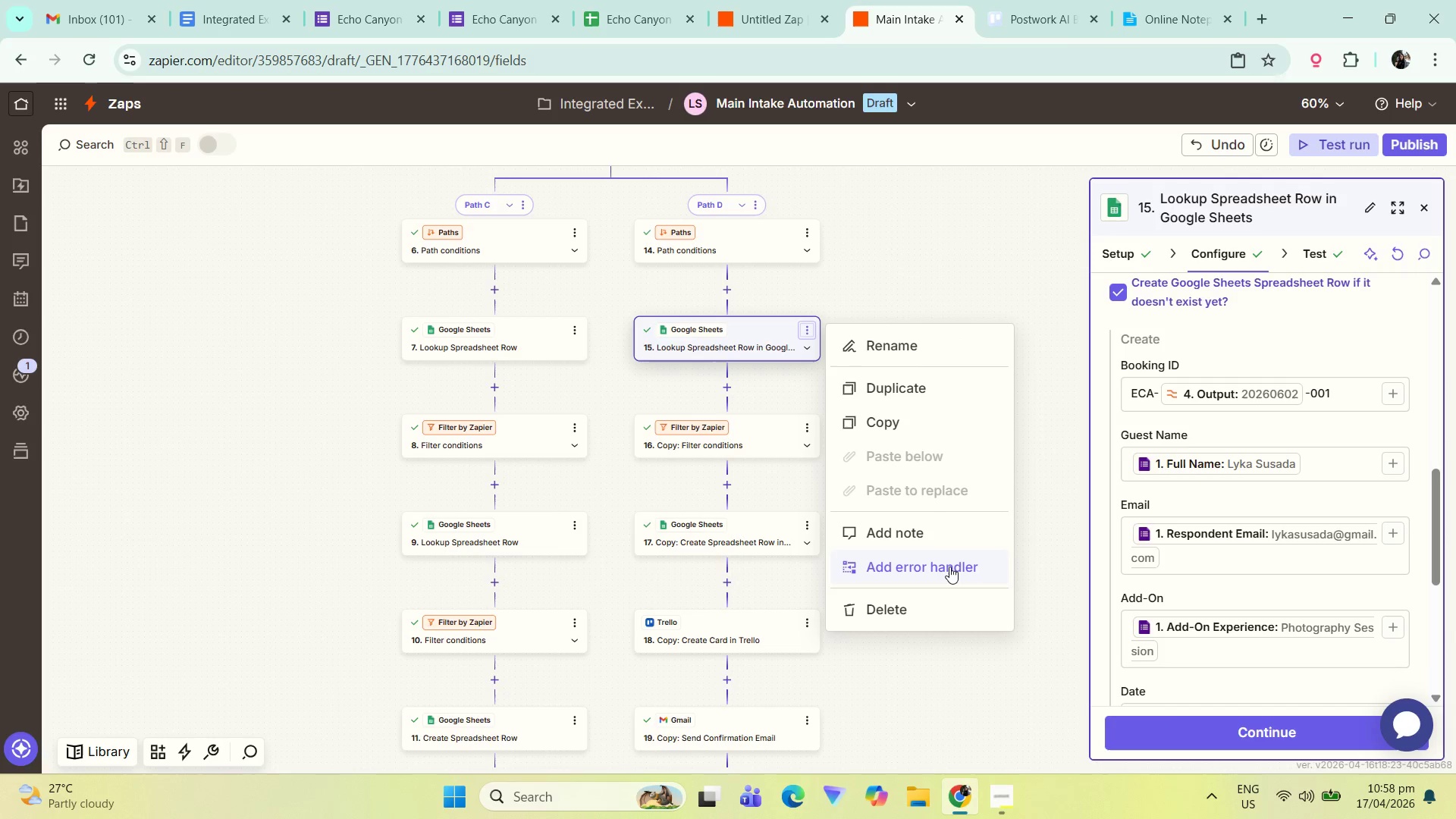 
left_click([312, 378])
 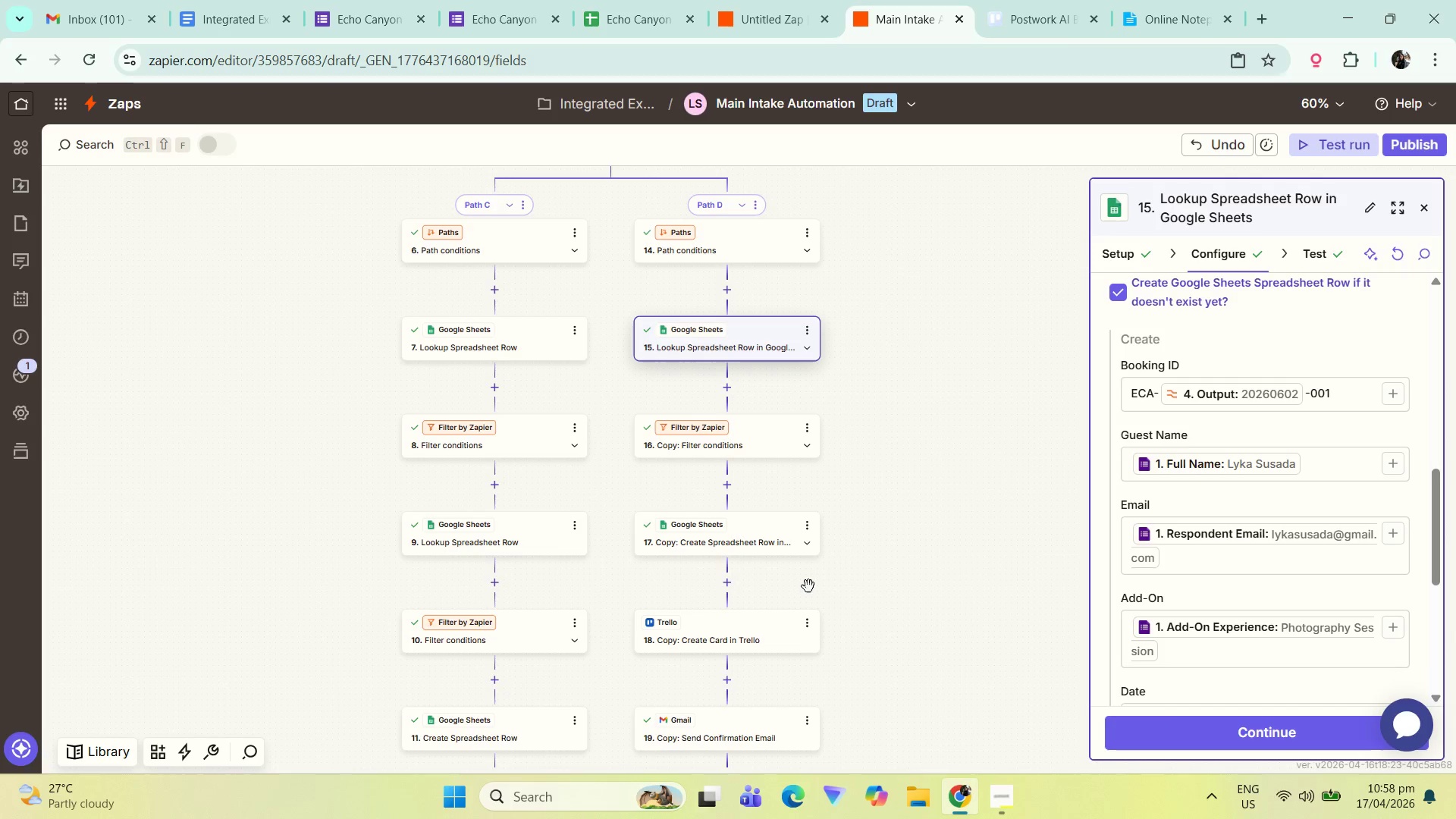 
hold_key(key=ControlLeft, duration=0.48)
 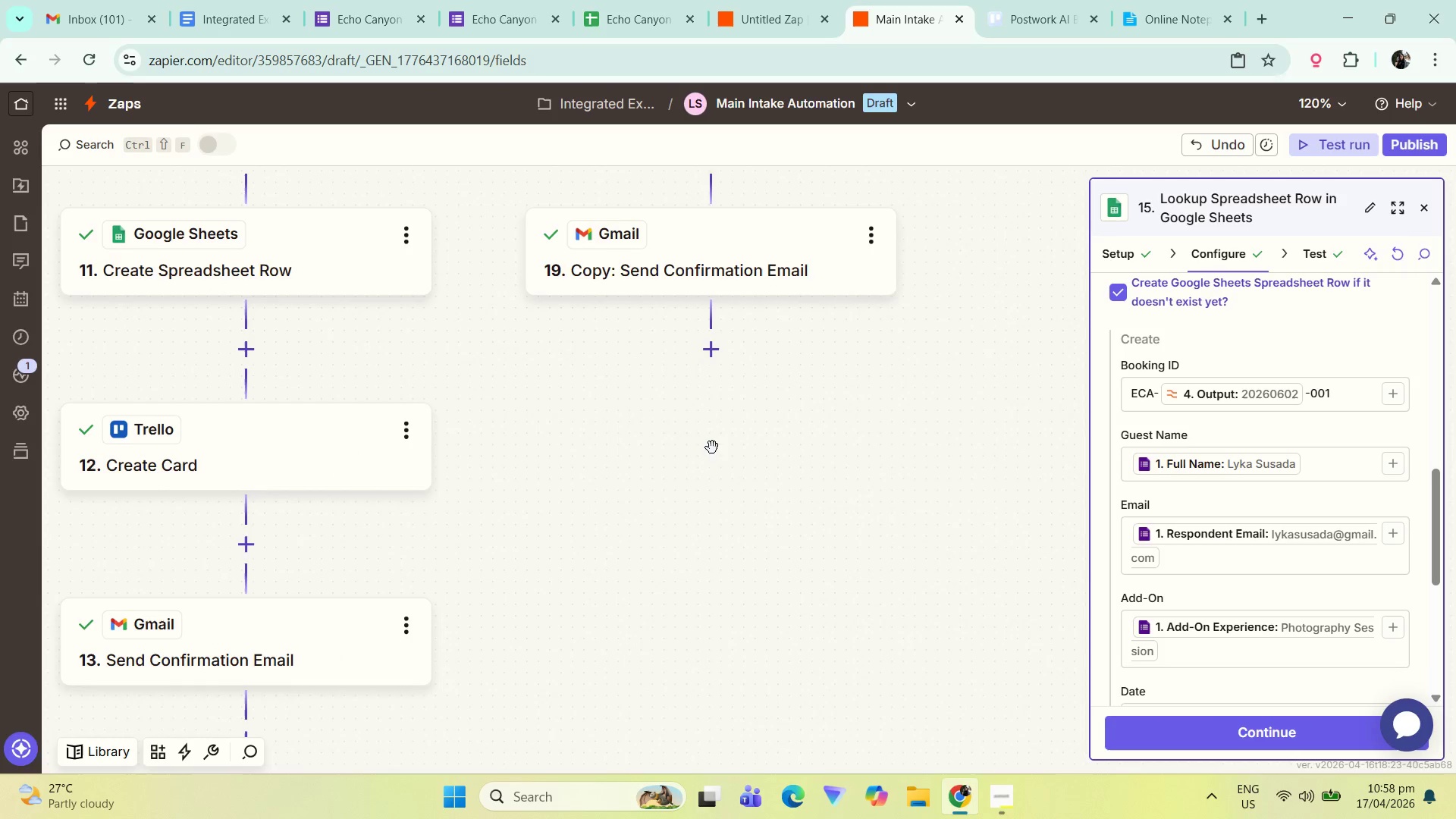 
left_click_drag(start_coordinate=[701, 455], to_coordinate=[849, 675])
 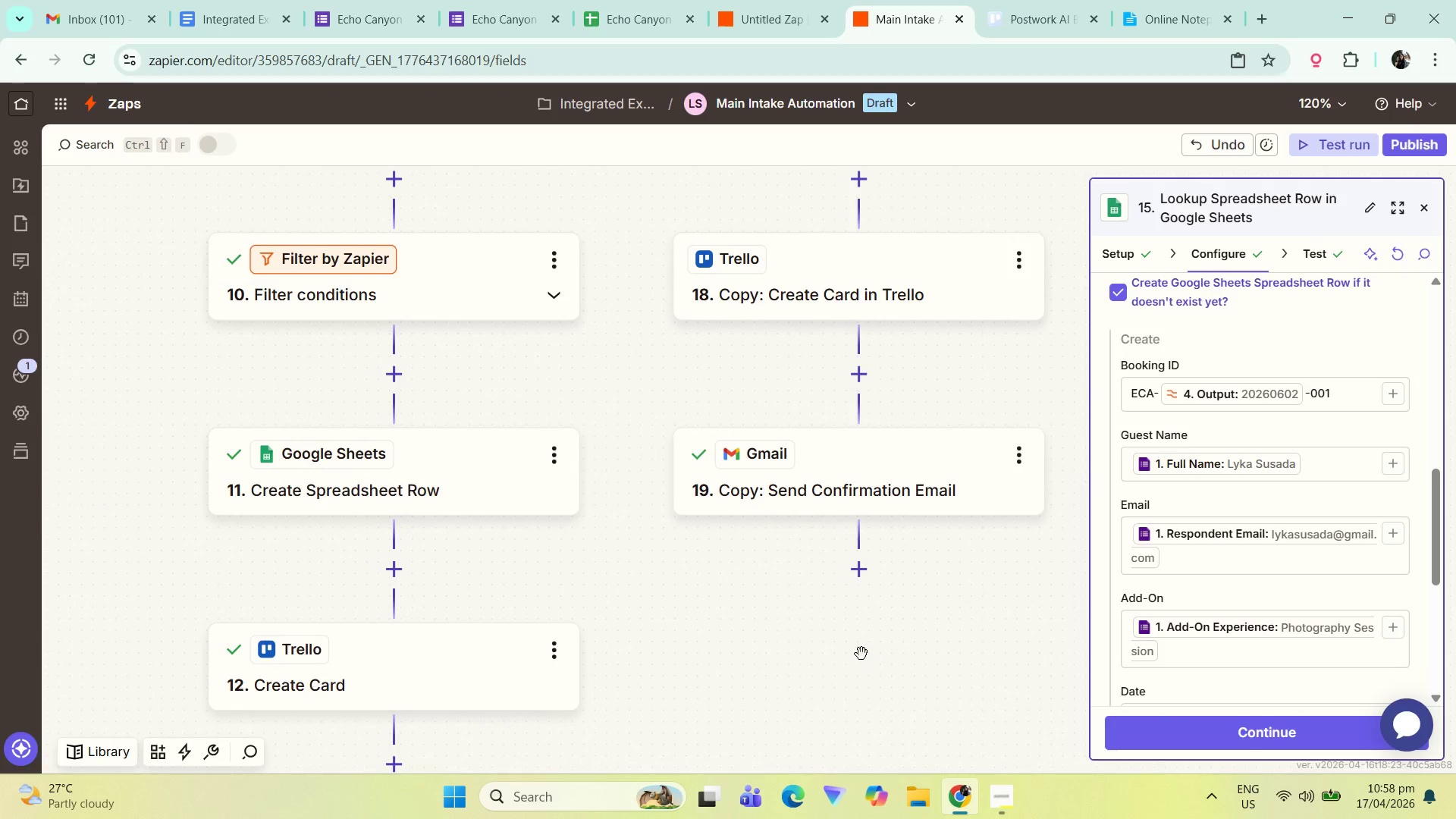 
scroll: coordinate [743, 543], scroll_direction: down, amount: 2.0
 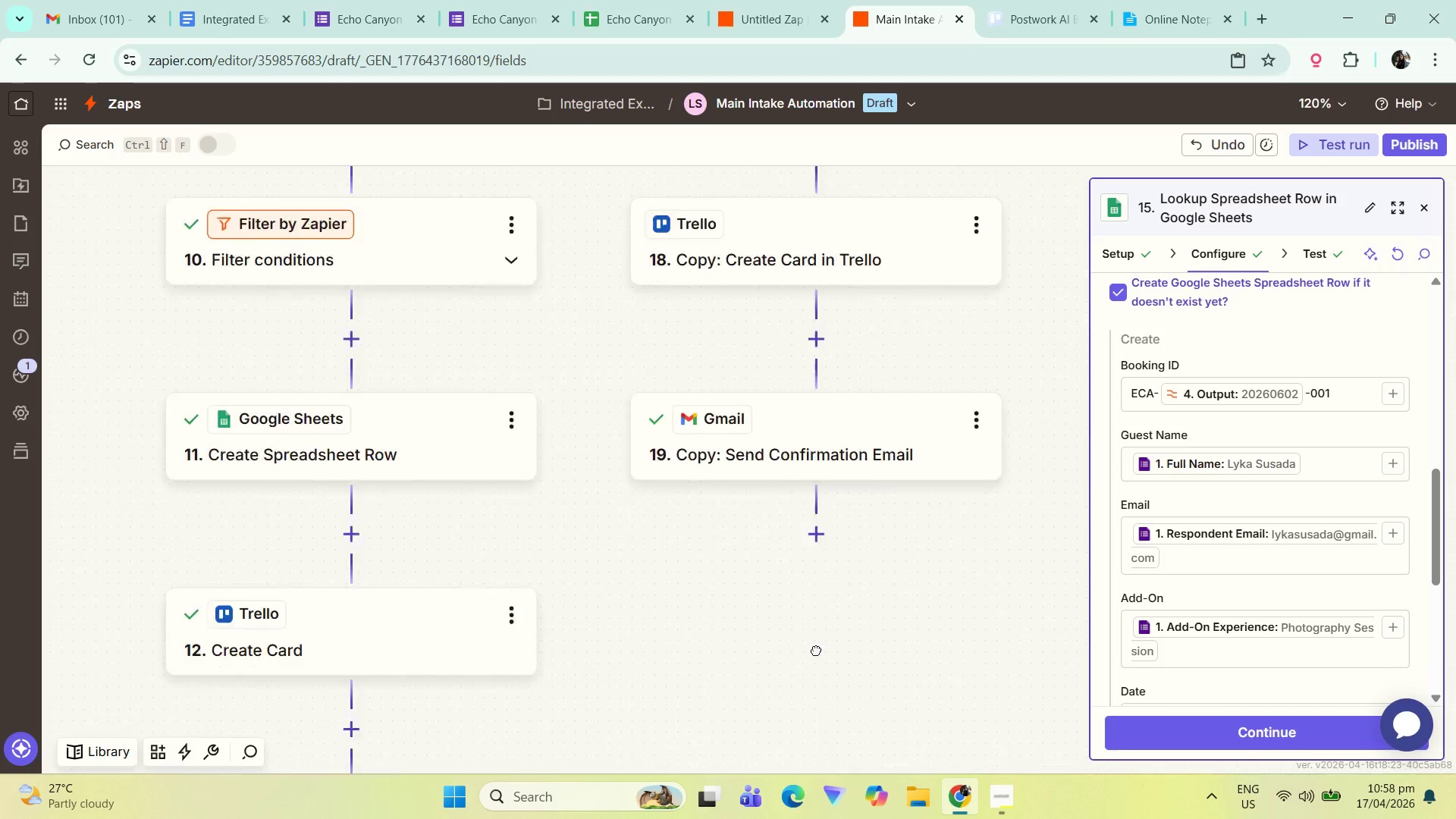 
hold_key(key=ControlLeft, duration=0.48)
scroll: coordinate [825, 645], scroll_direction: down, amount: 4.0
 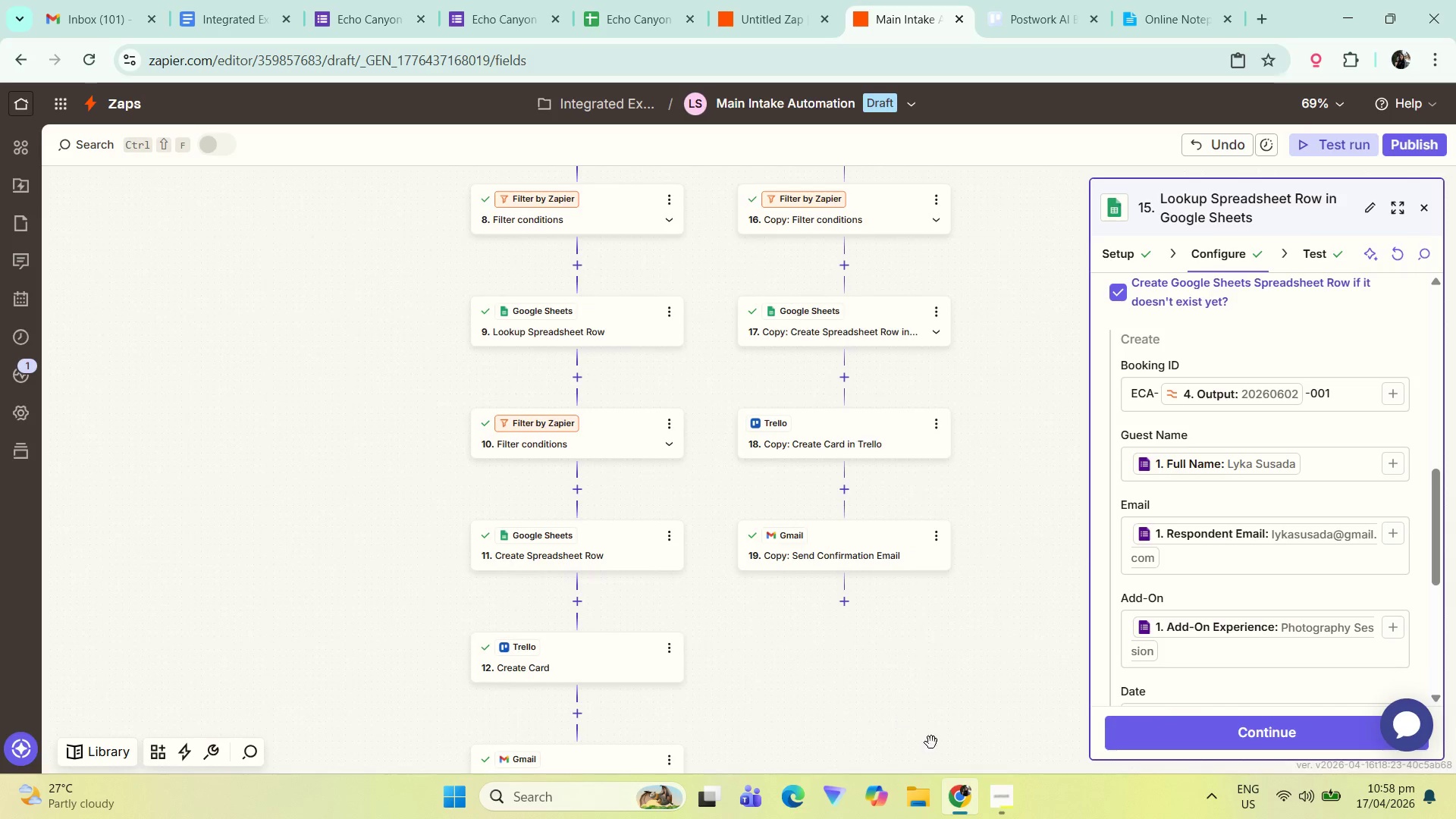 
left_click_drag(start_coordinate=[833, 635], to_coordinate=[789, 551])